 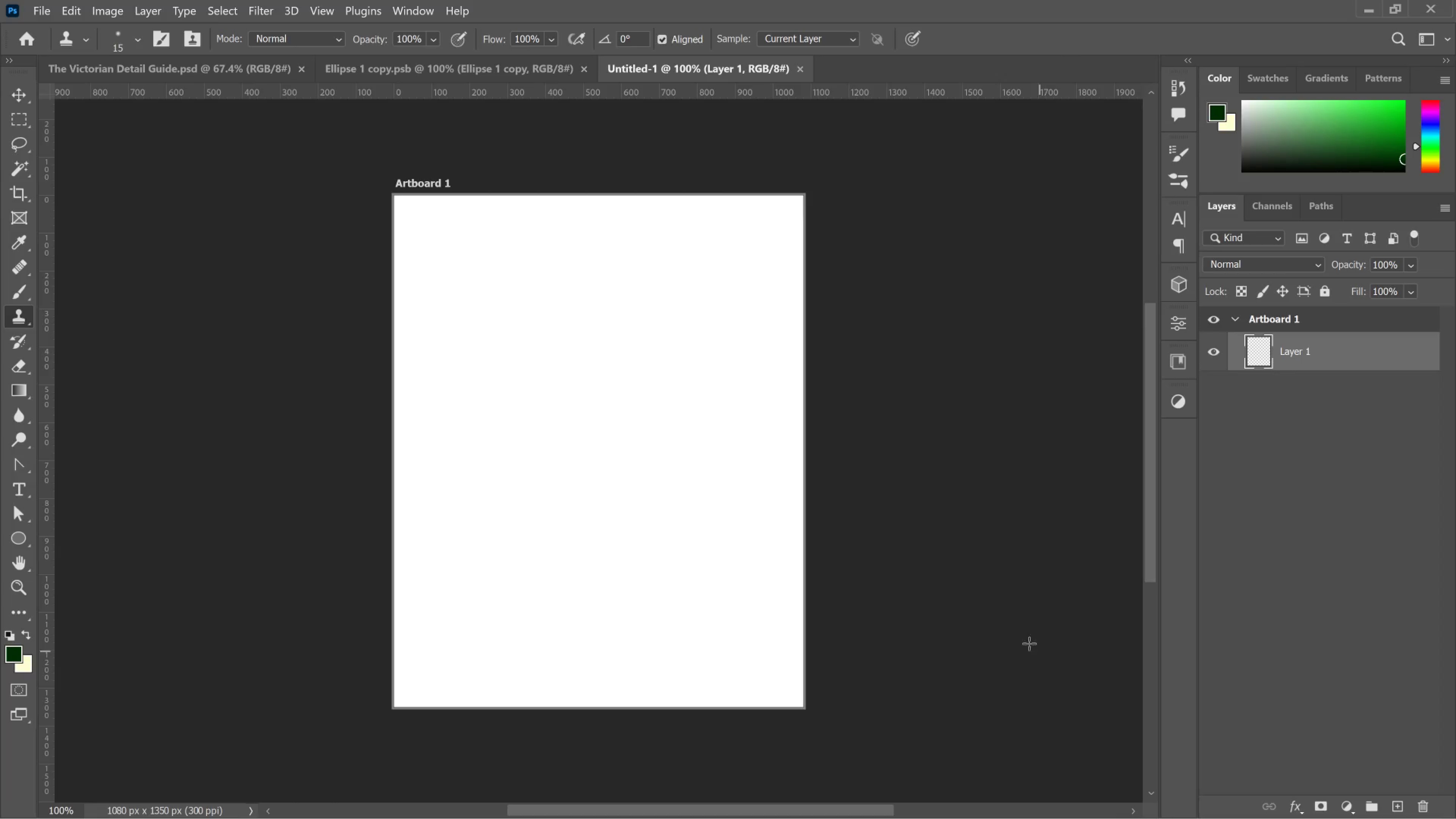 
left_click([206, 62])
 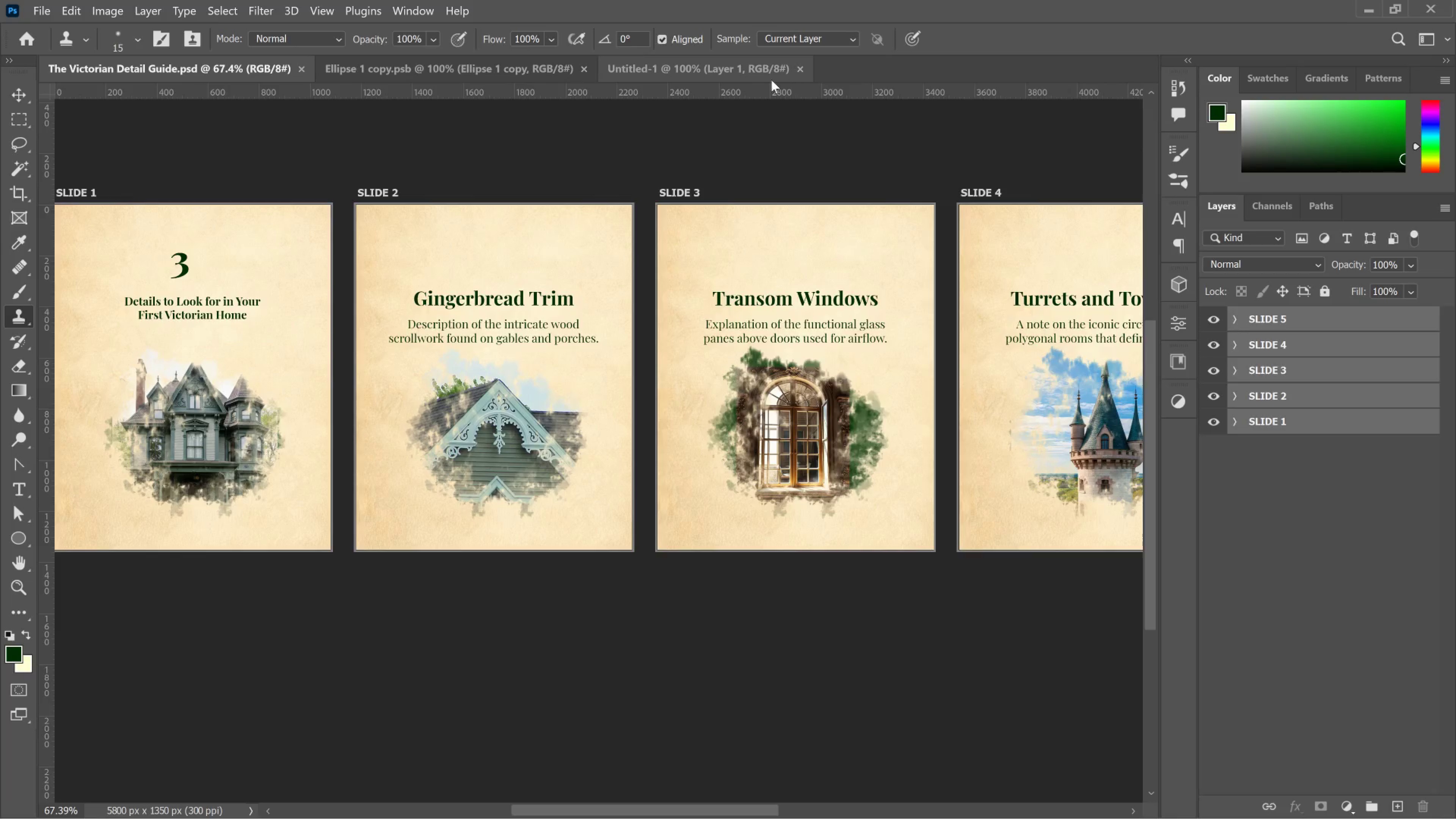 
left_click([752, 74])
 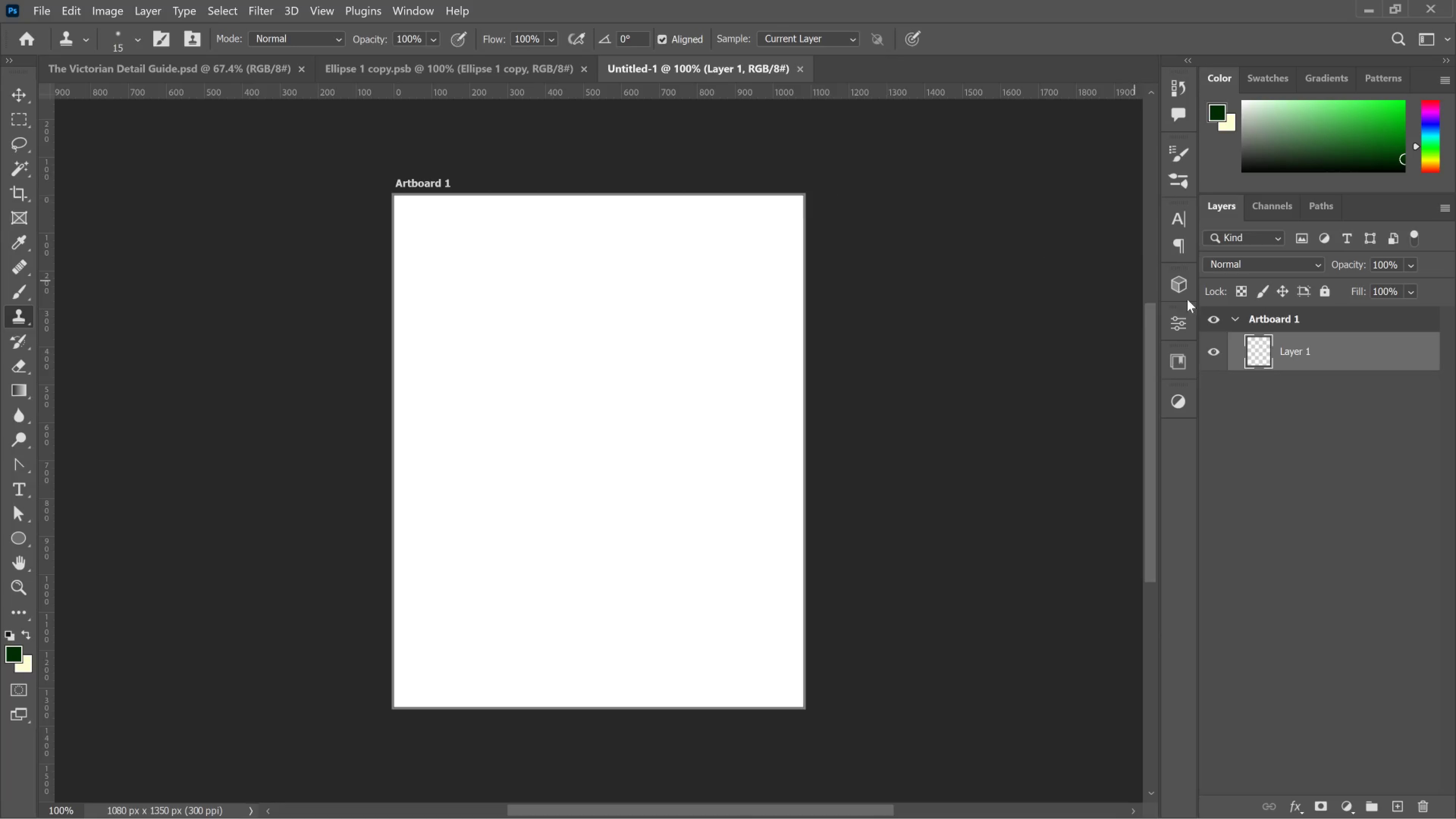 
left_click_drag(start_coordinate=[1278, 323], to_coordinate=[1280, 333])
 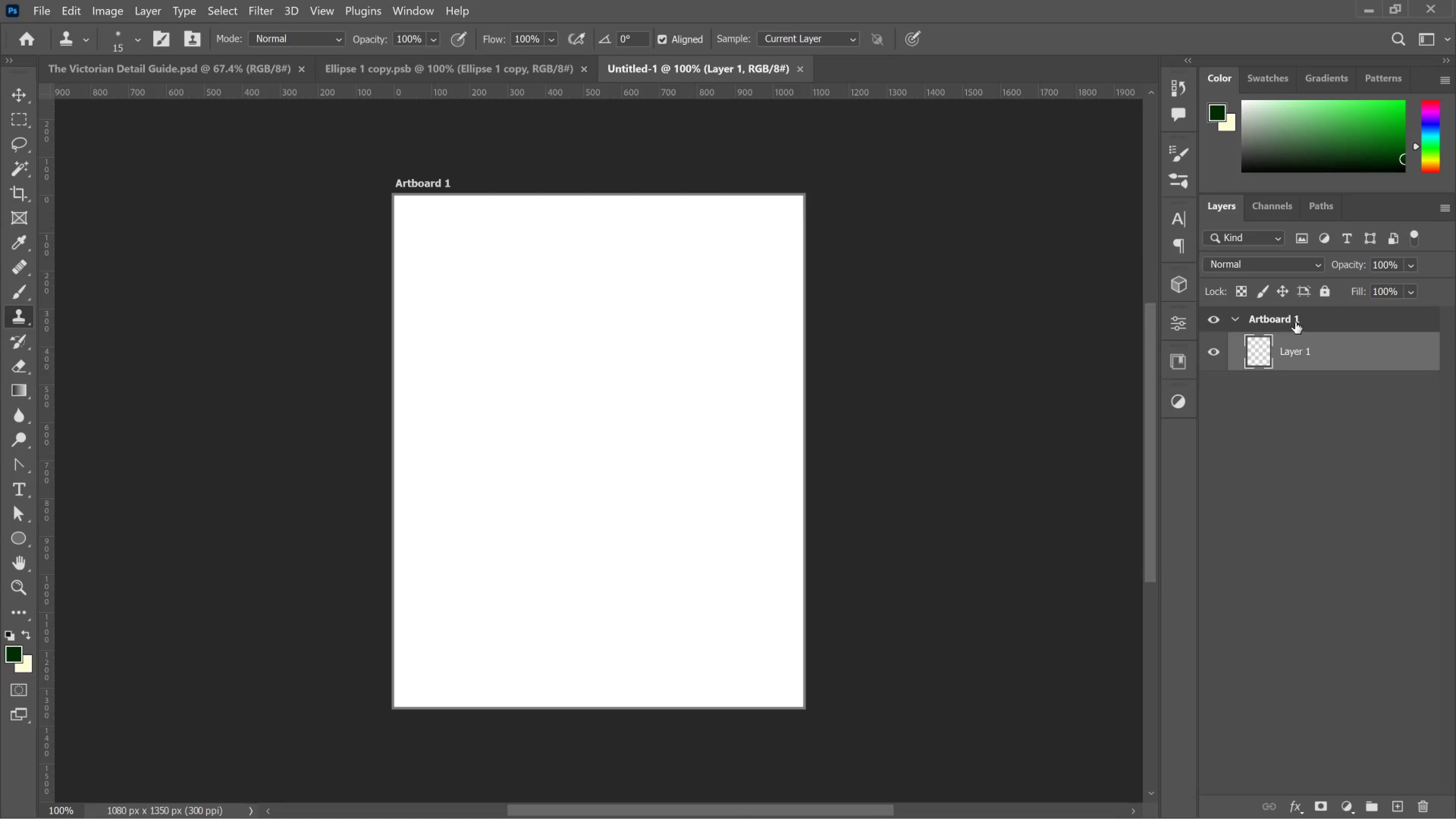 
left_click([1297, 322])
 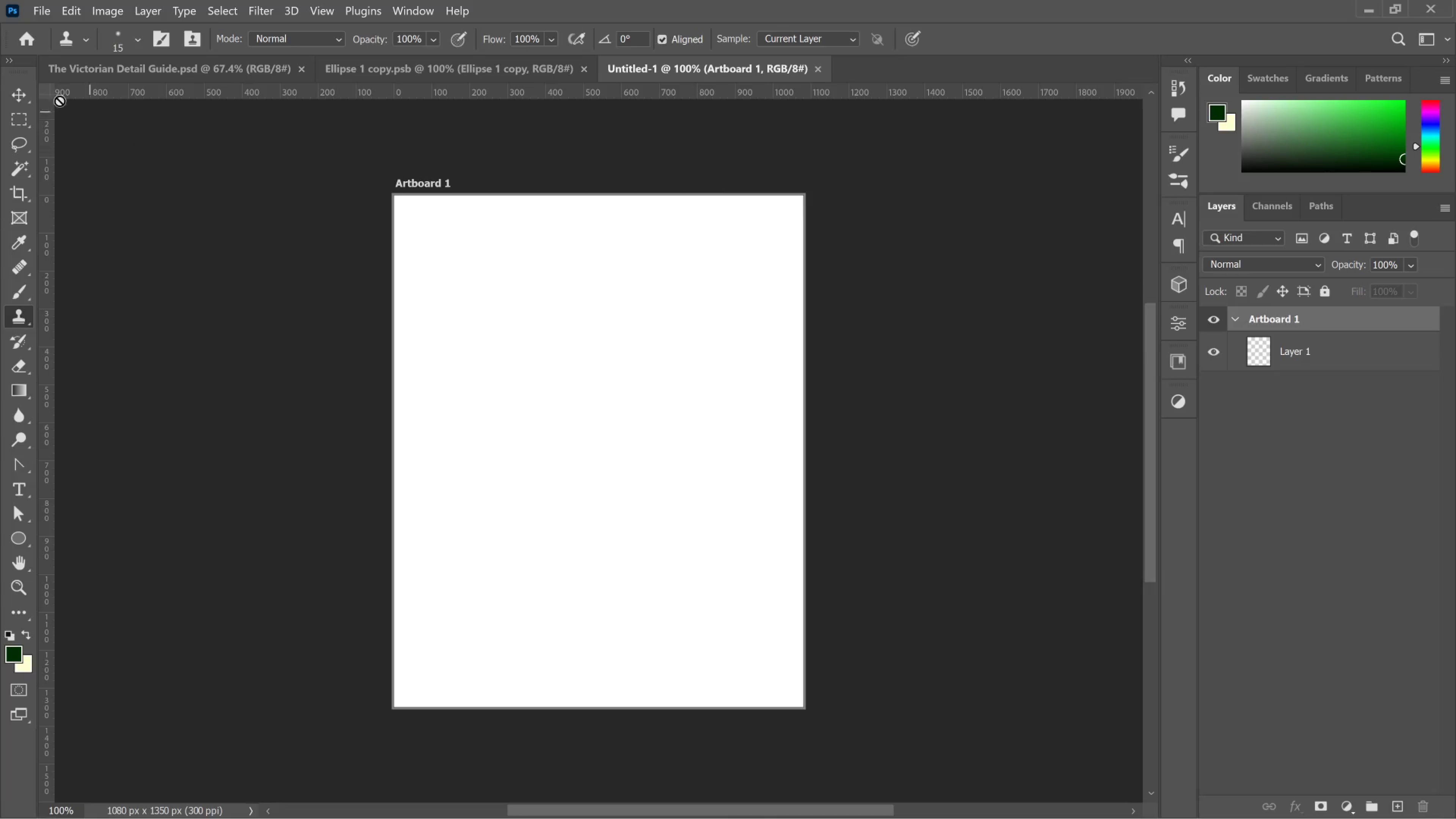 
left_click([5, 94])
 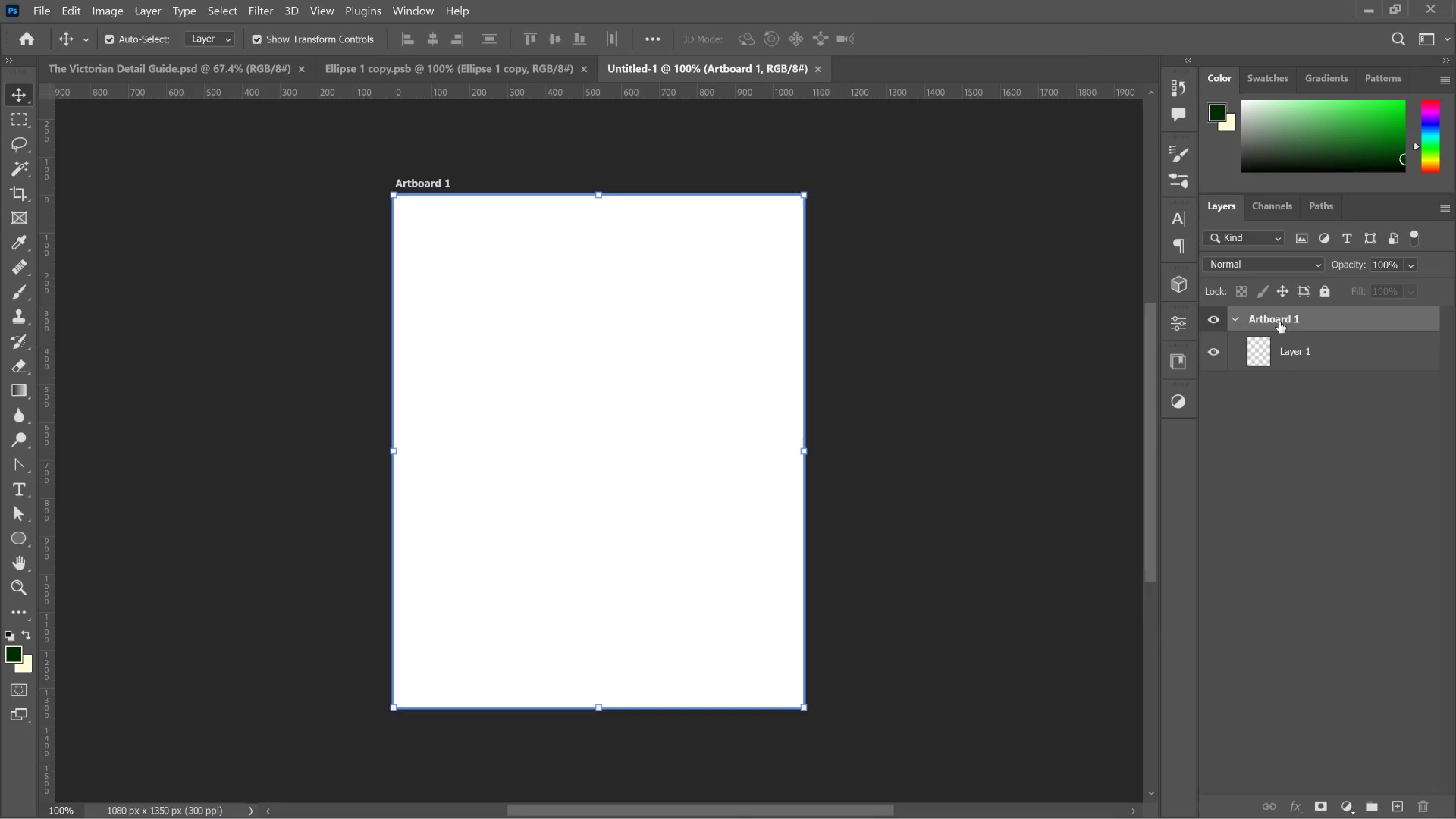 
double_click([1282, 321])
 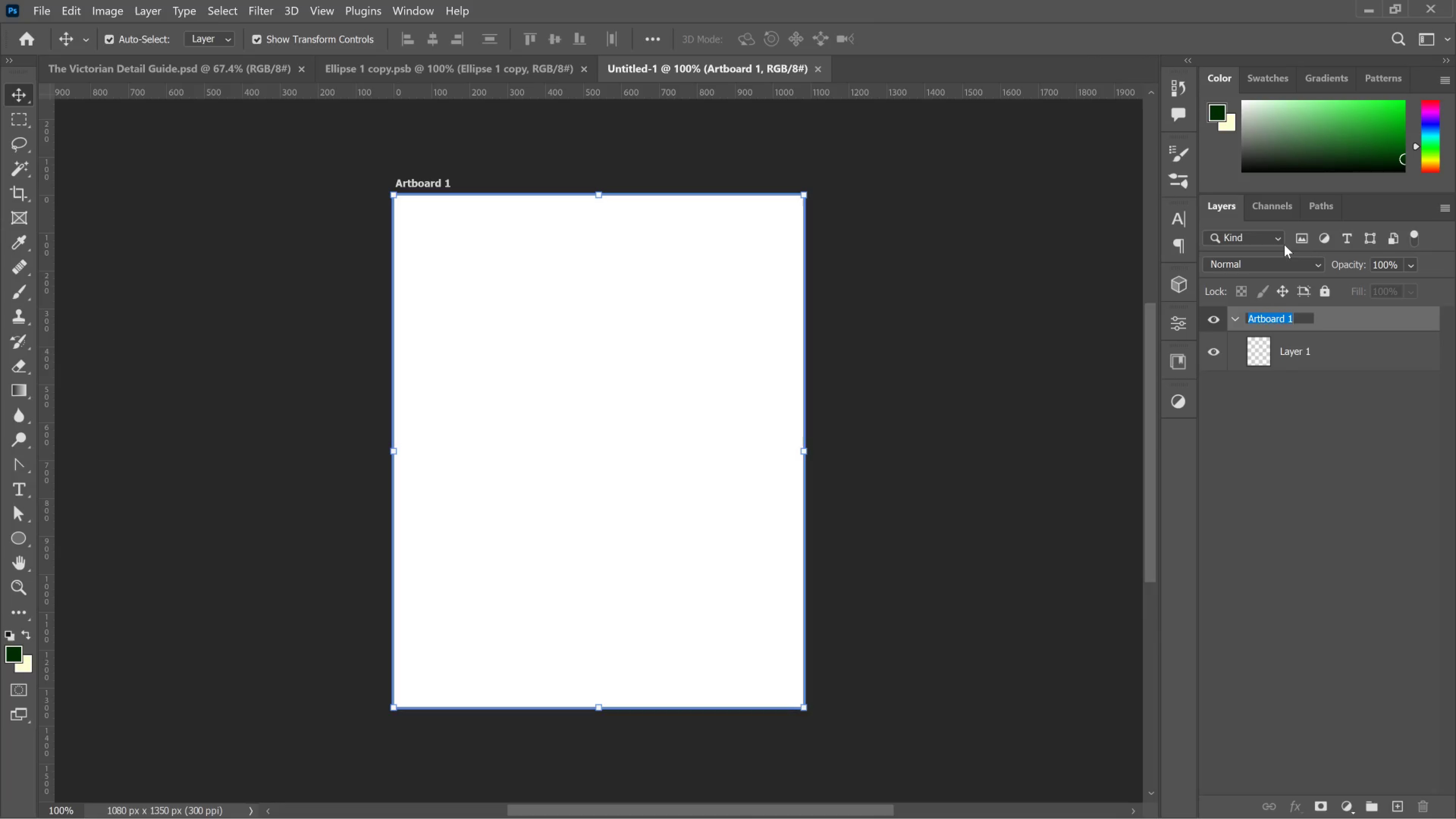 
type(slide 1)
 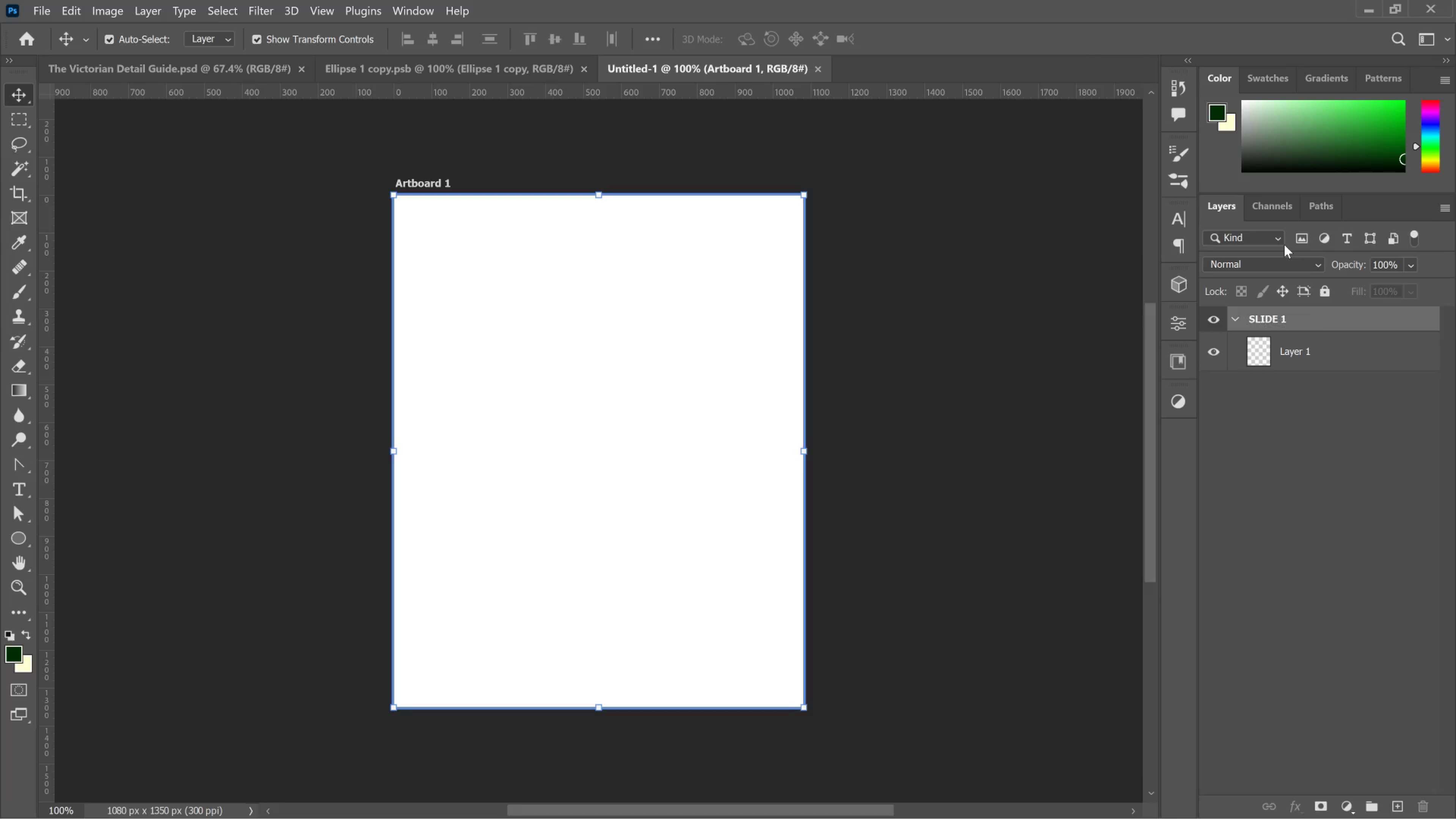 
key(Enter)
 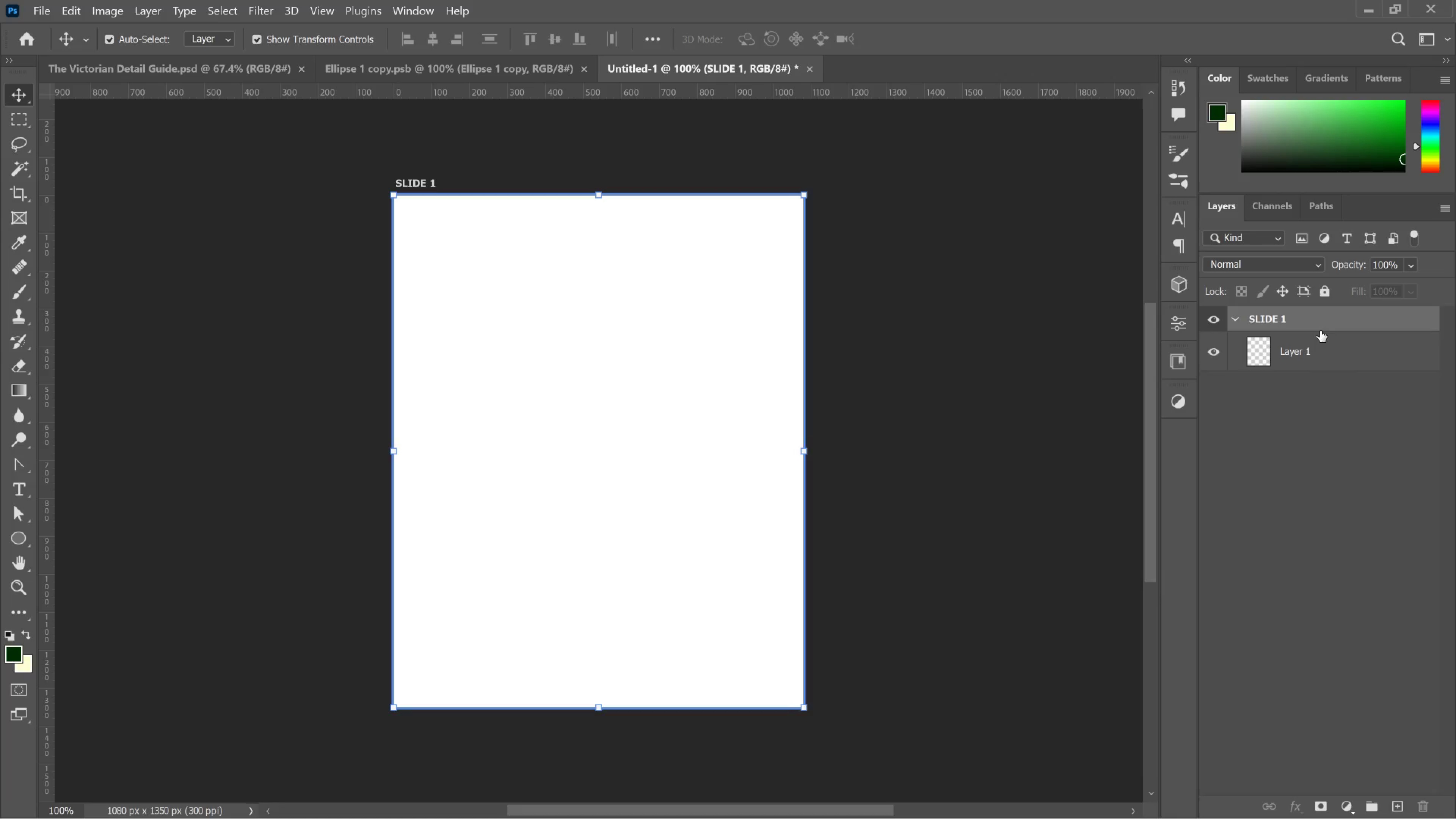 
key(Control+J)
 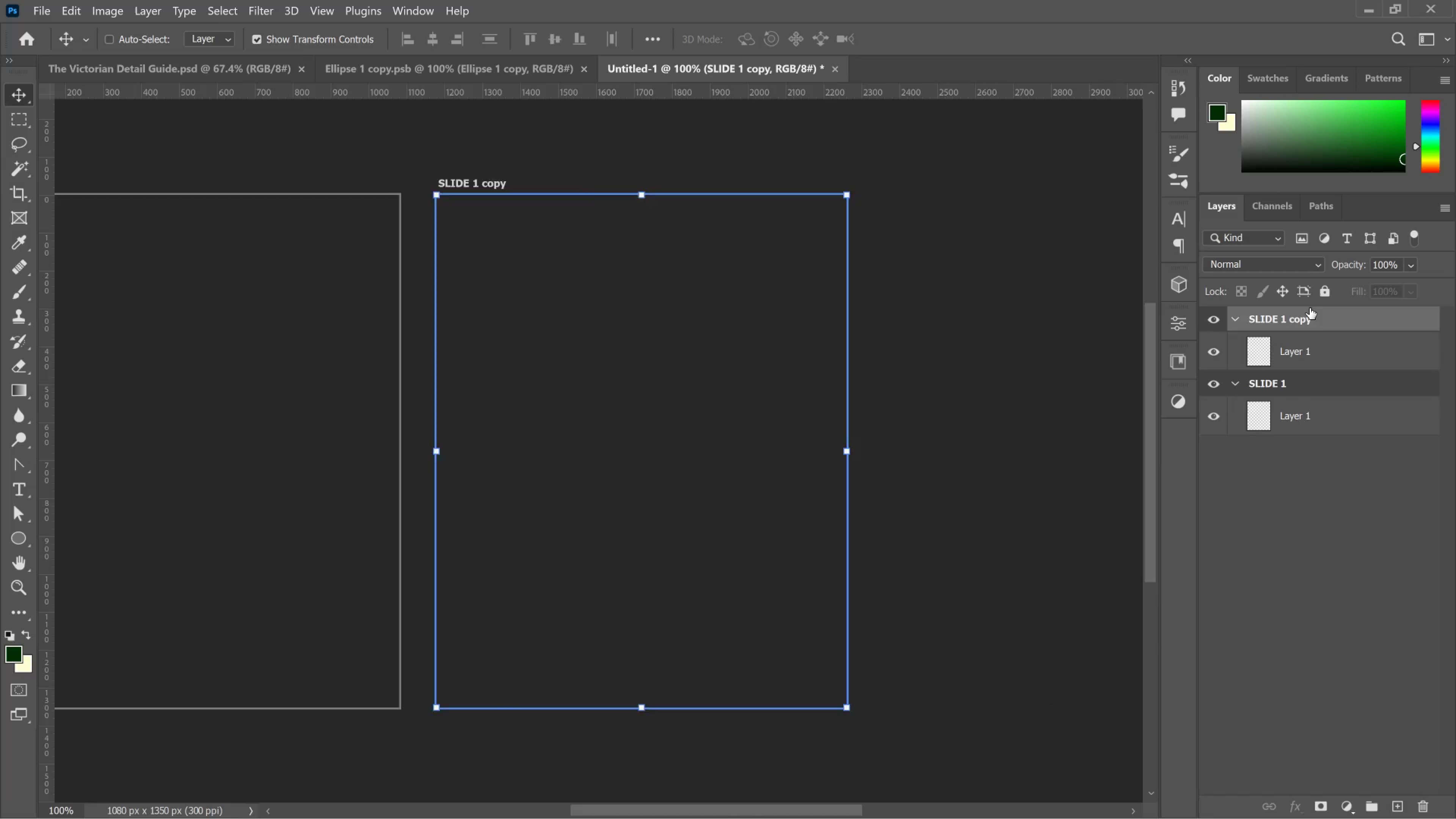 
key(Control+J)
 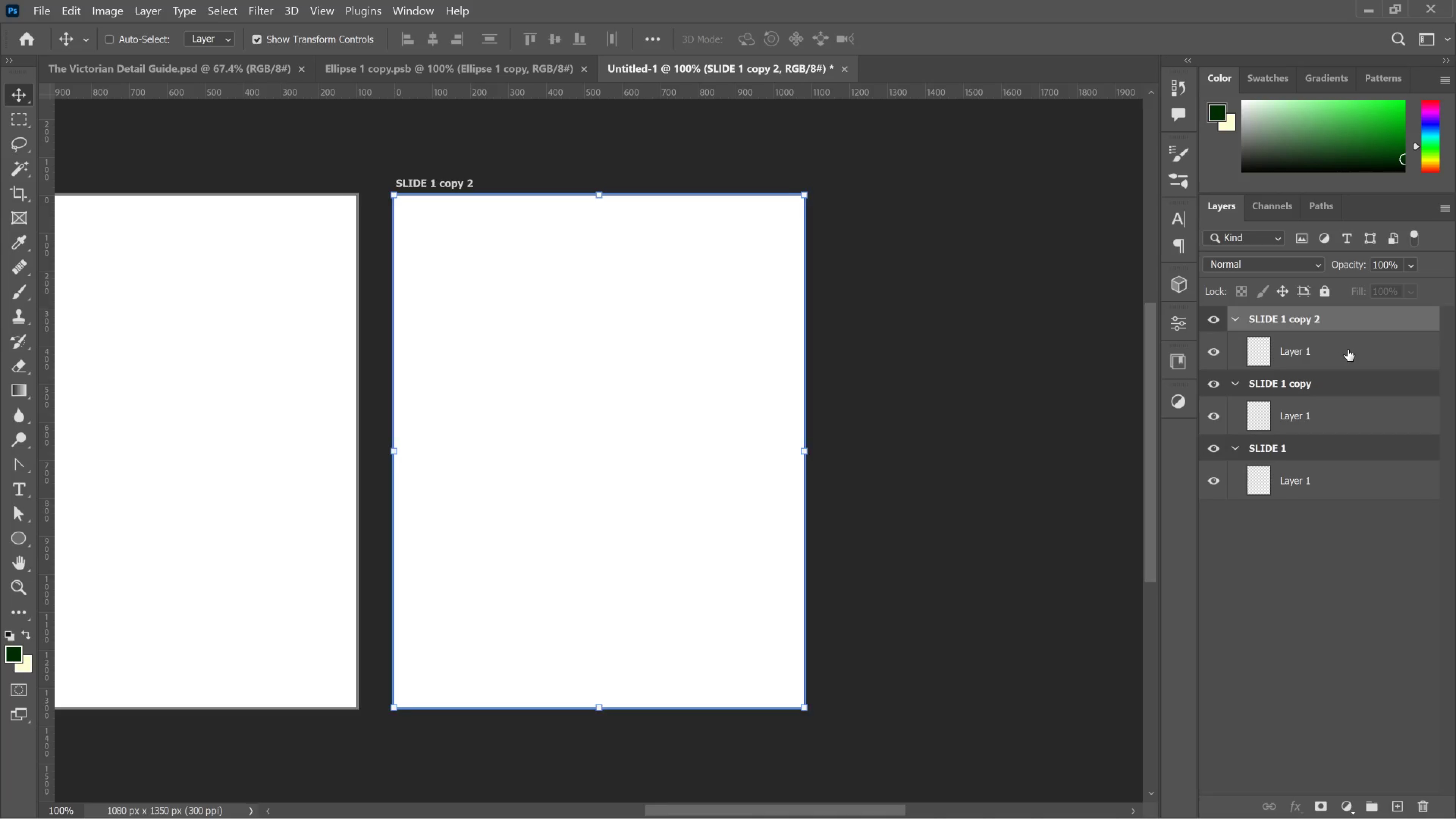 
key(Control+J)
 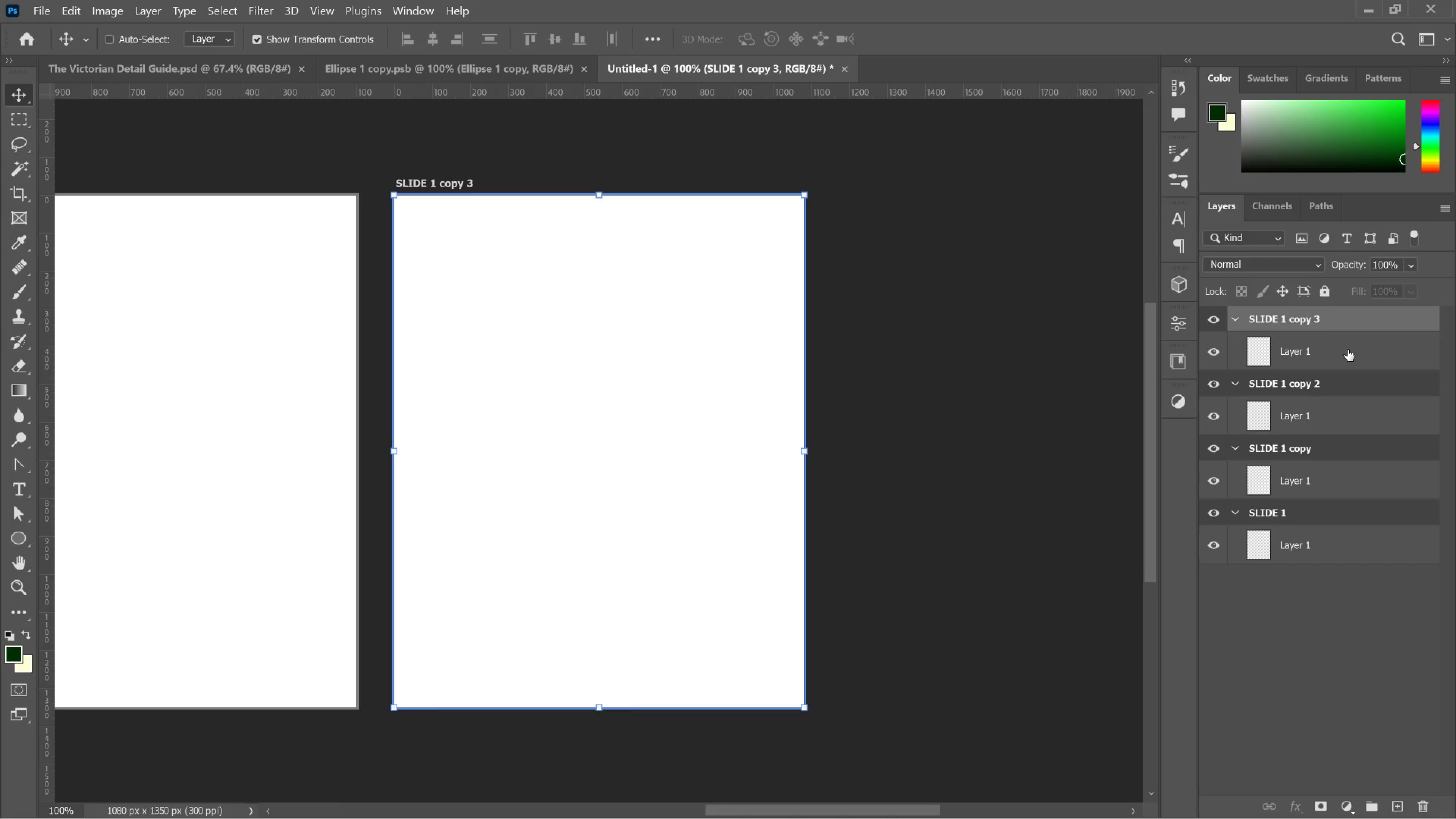 
key(Control+J)
 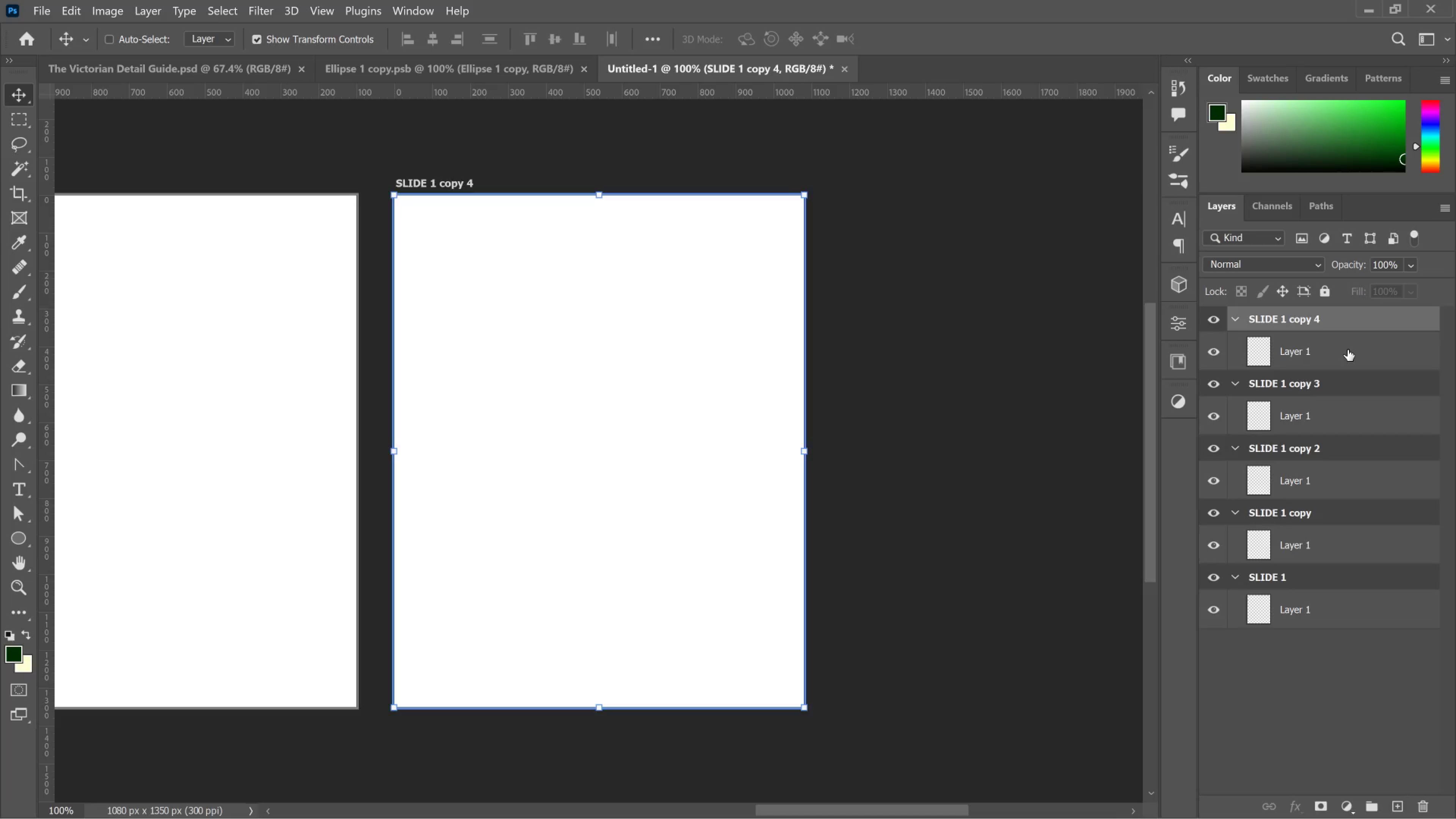 
key(Control+J)
 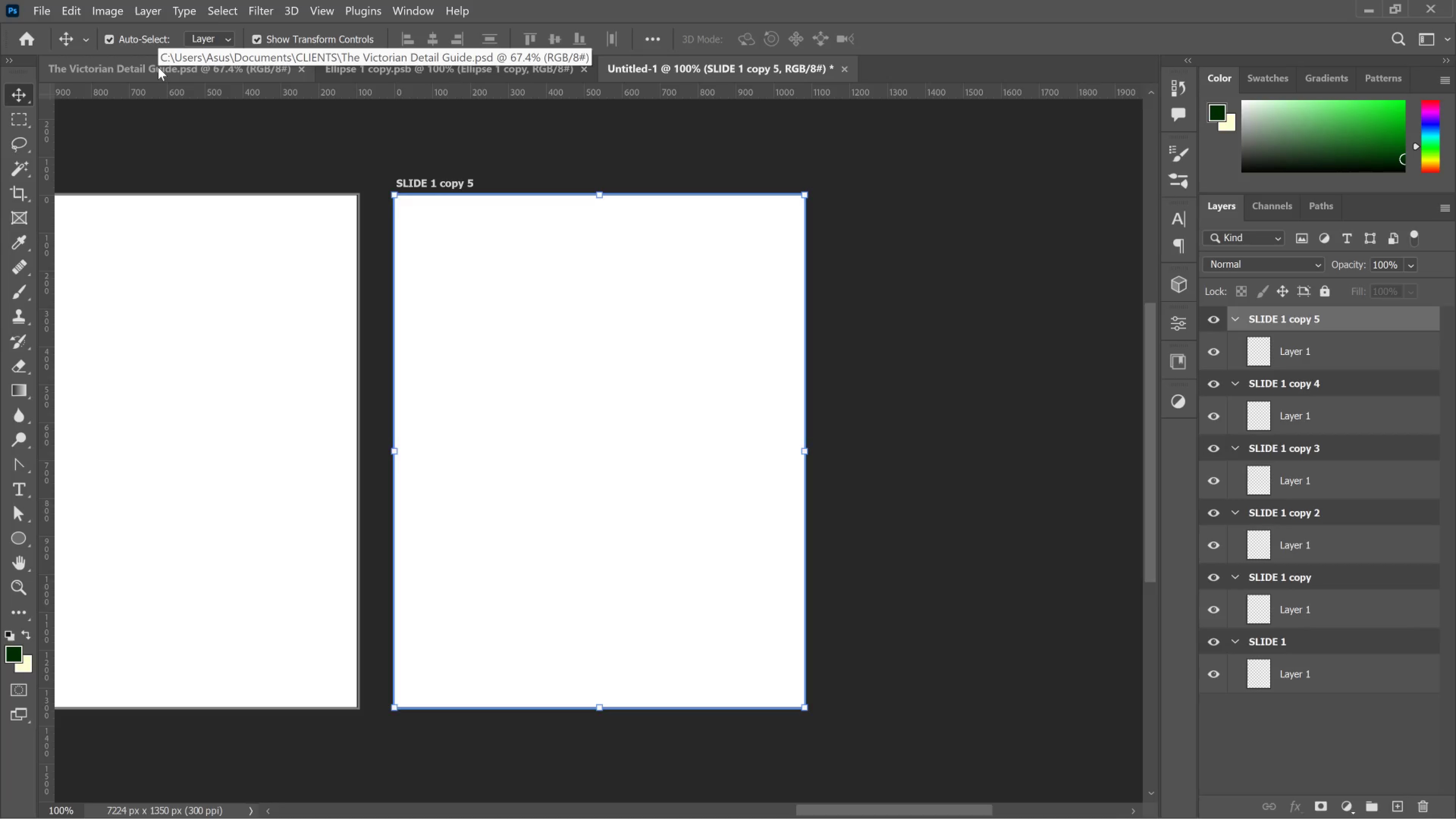 
wait(6.75)
 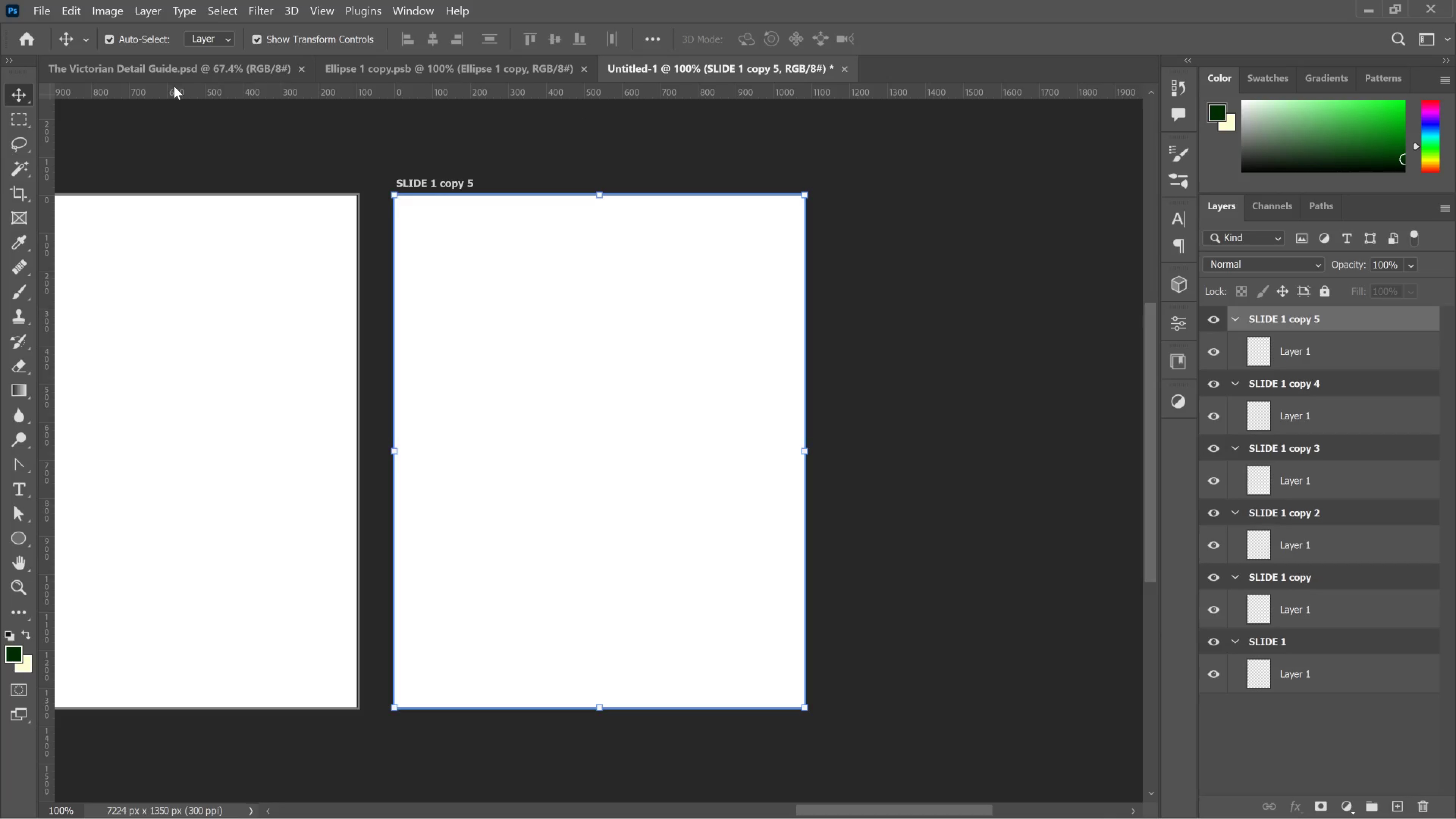 
key(Control+Z)
 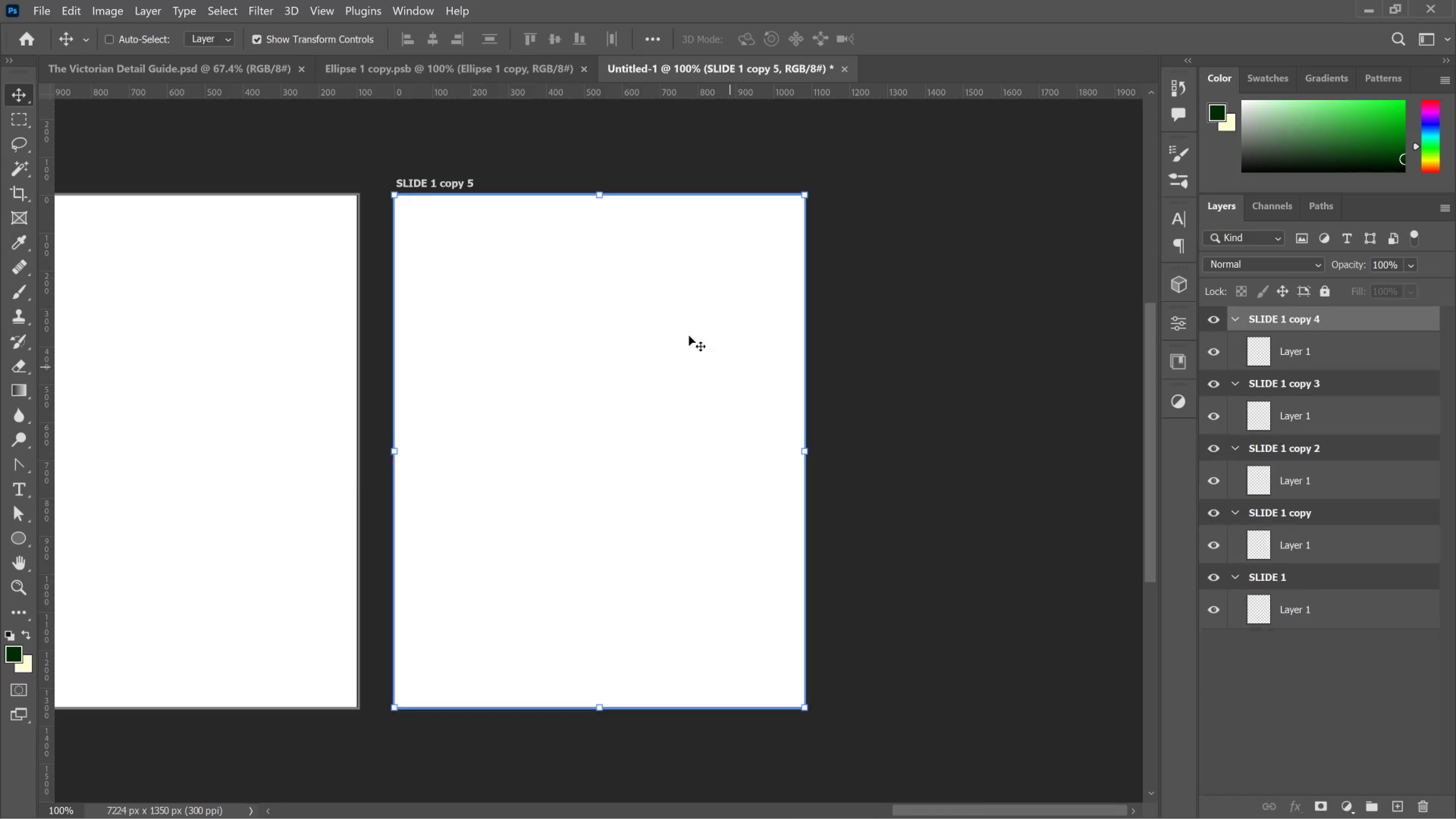 
key(Control+Z)
 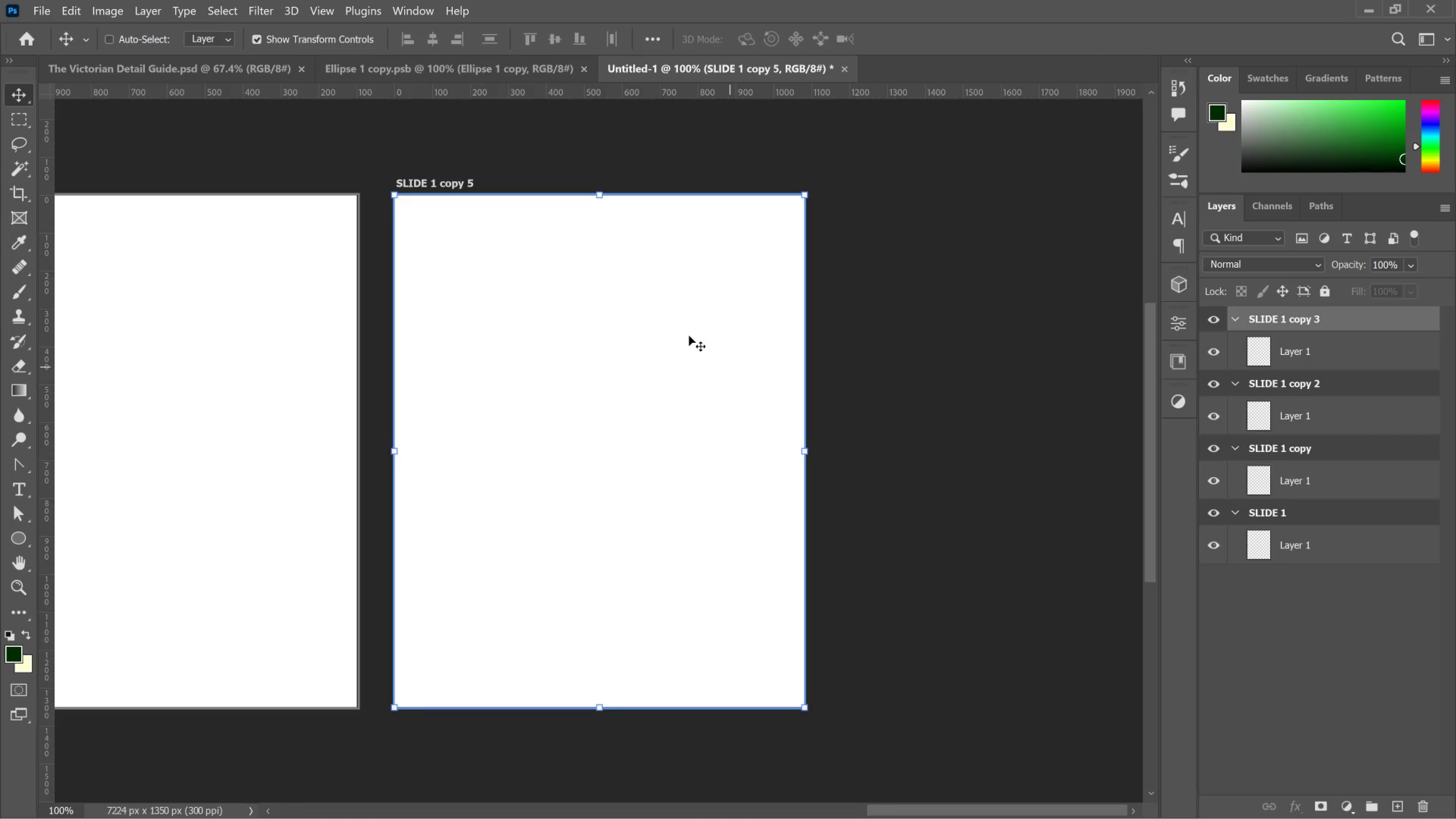 
key(Control+Z)
 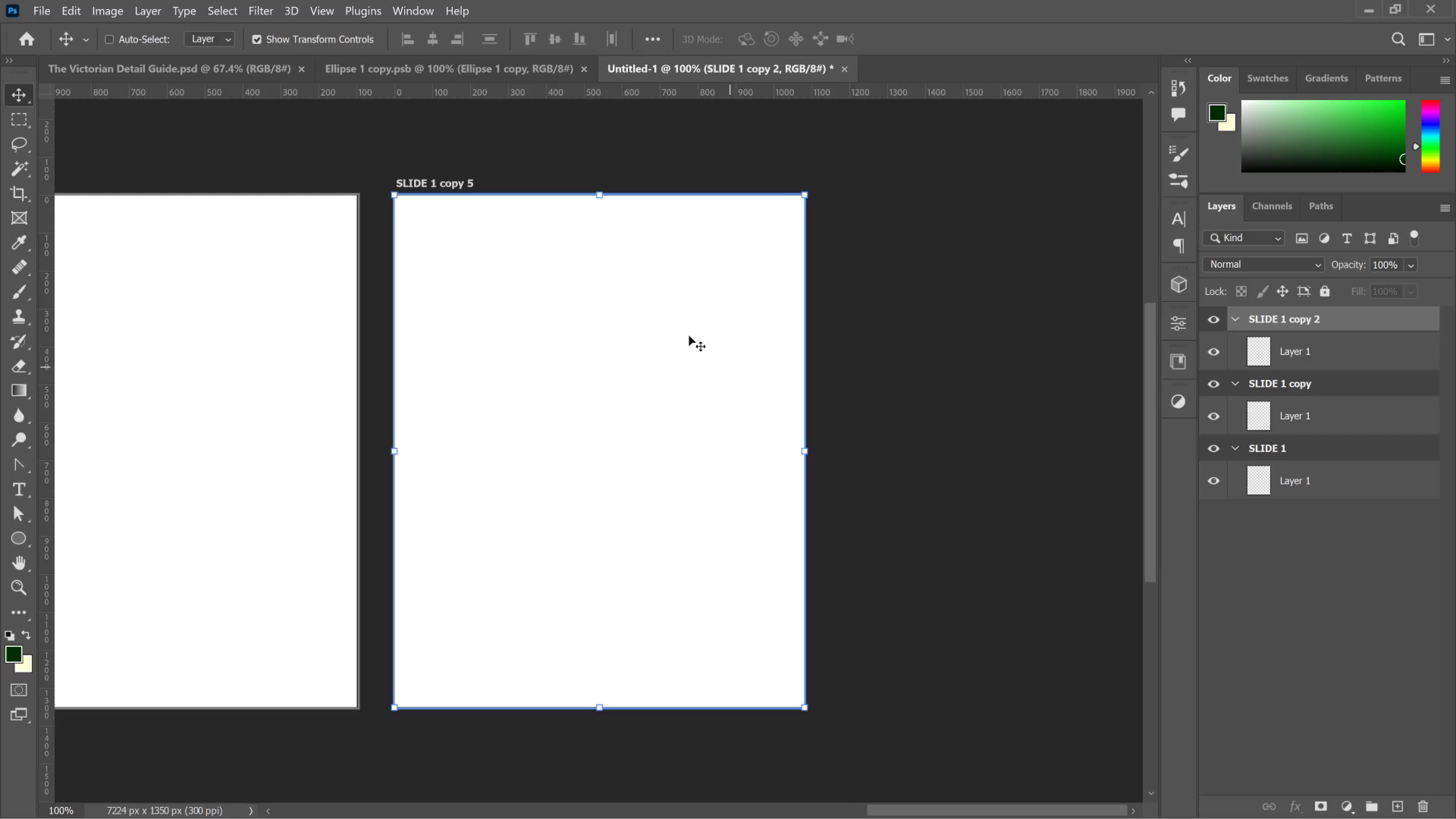 
key(Control+Z)
 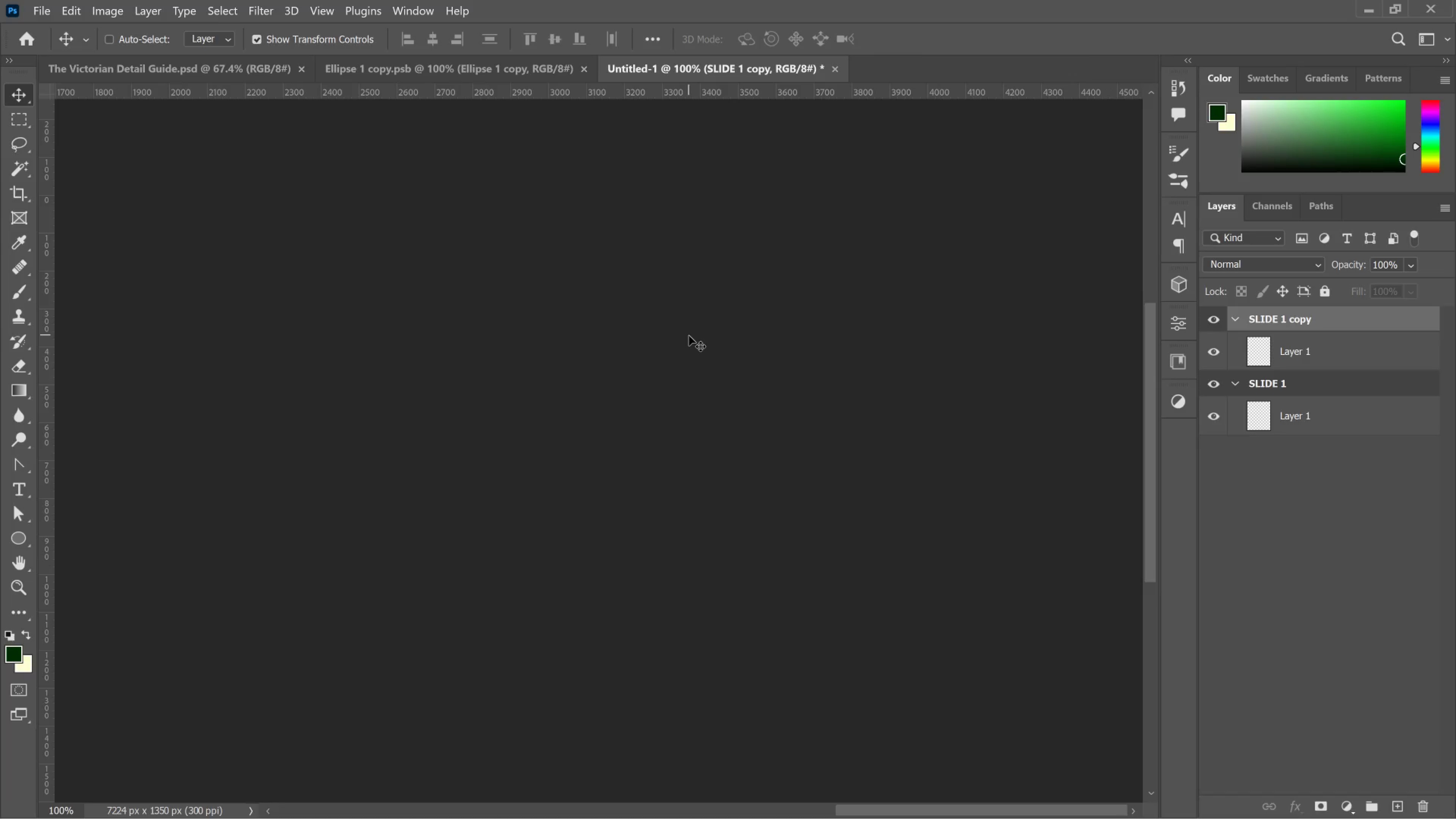 
key(Control+Z)
 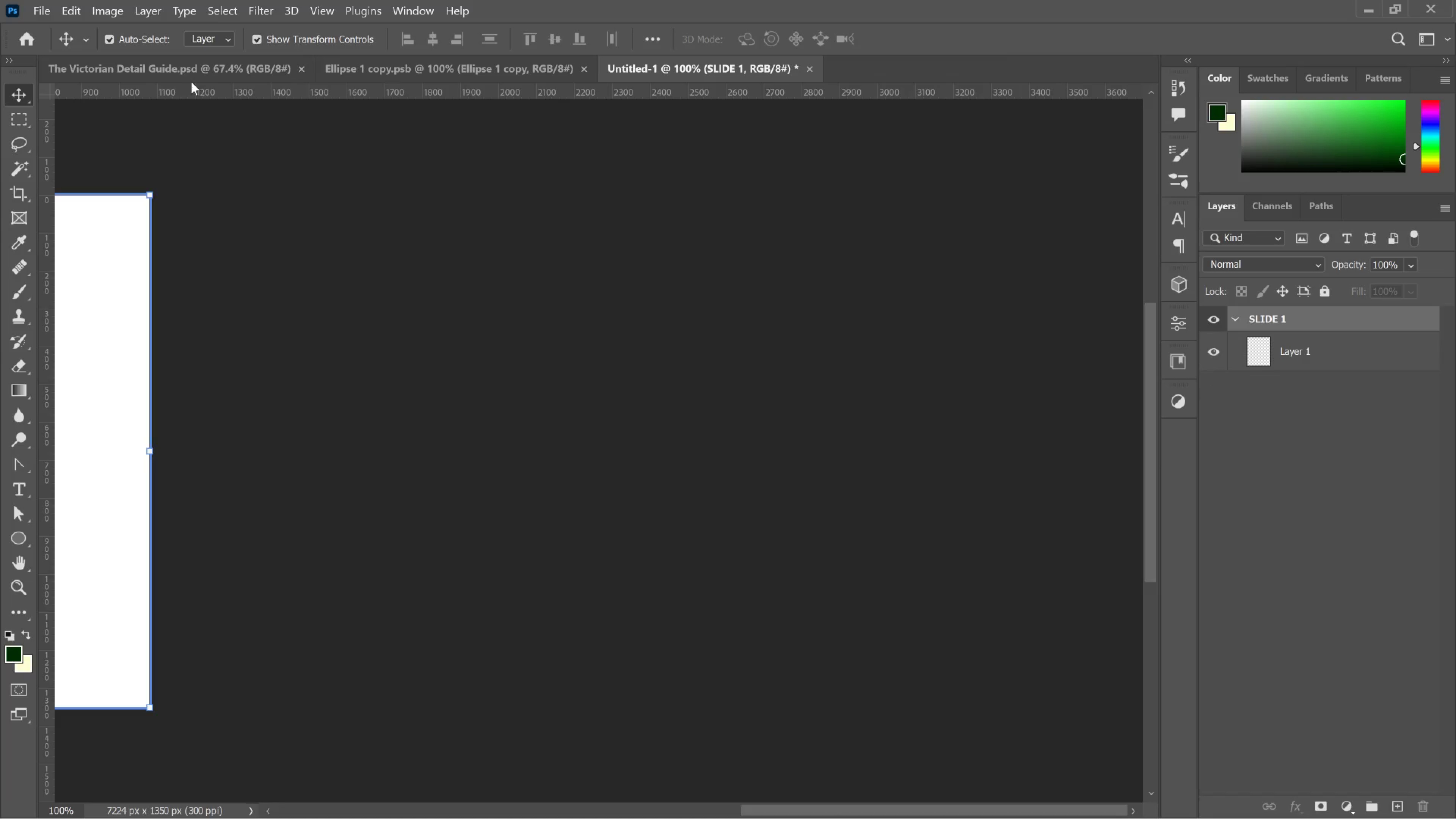 
left_click([170, 66])
 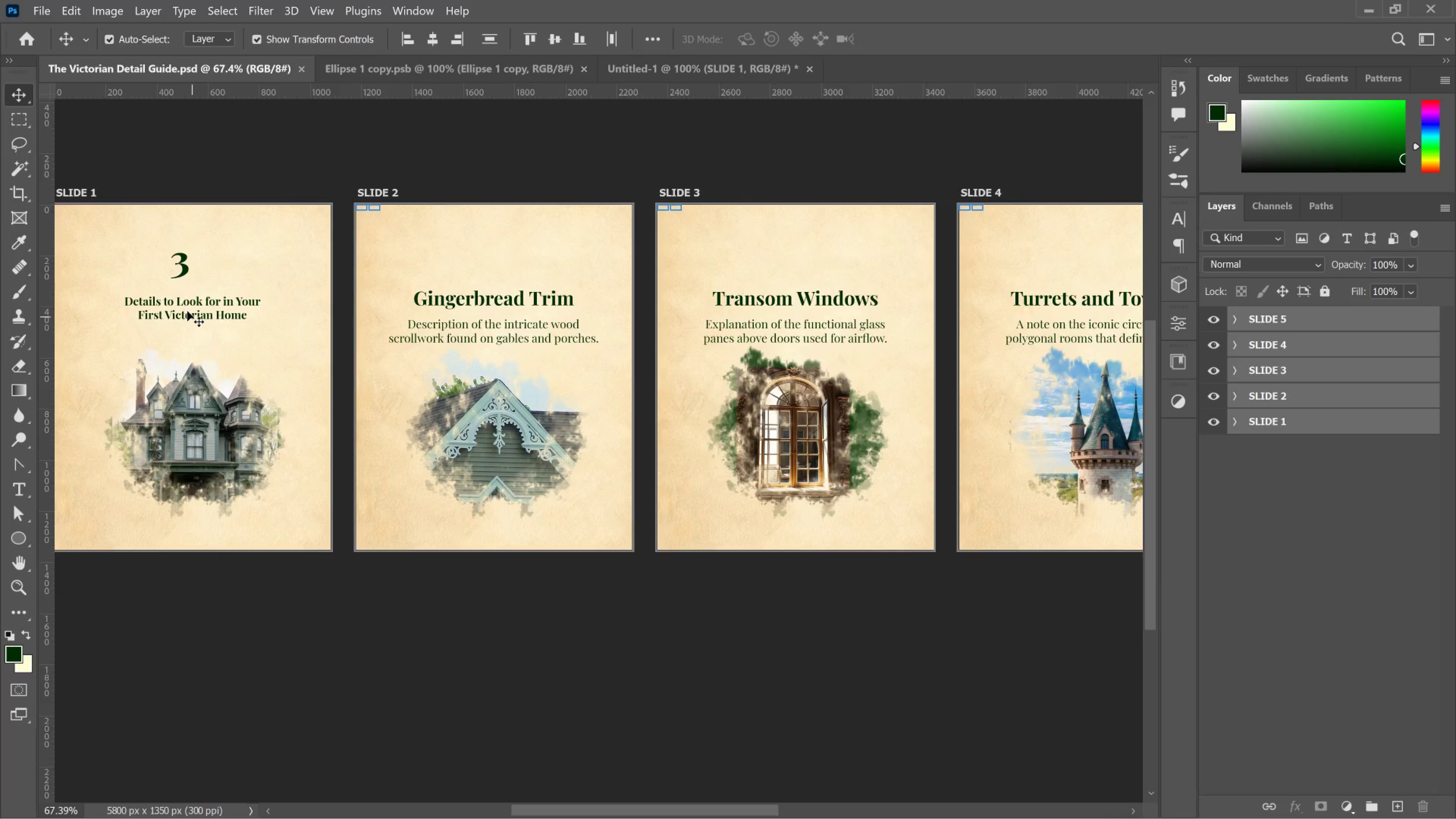 
hold_key(key=Space, duration=0.94)
 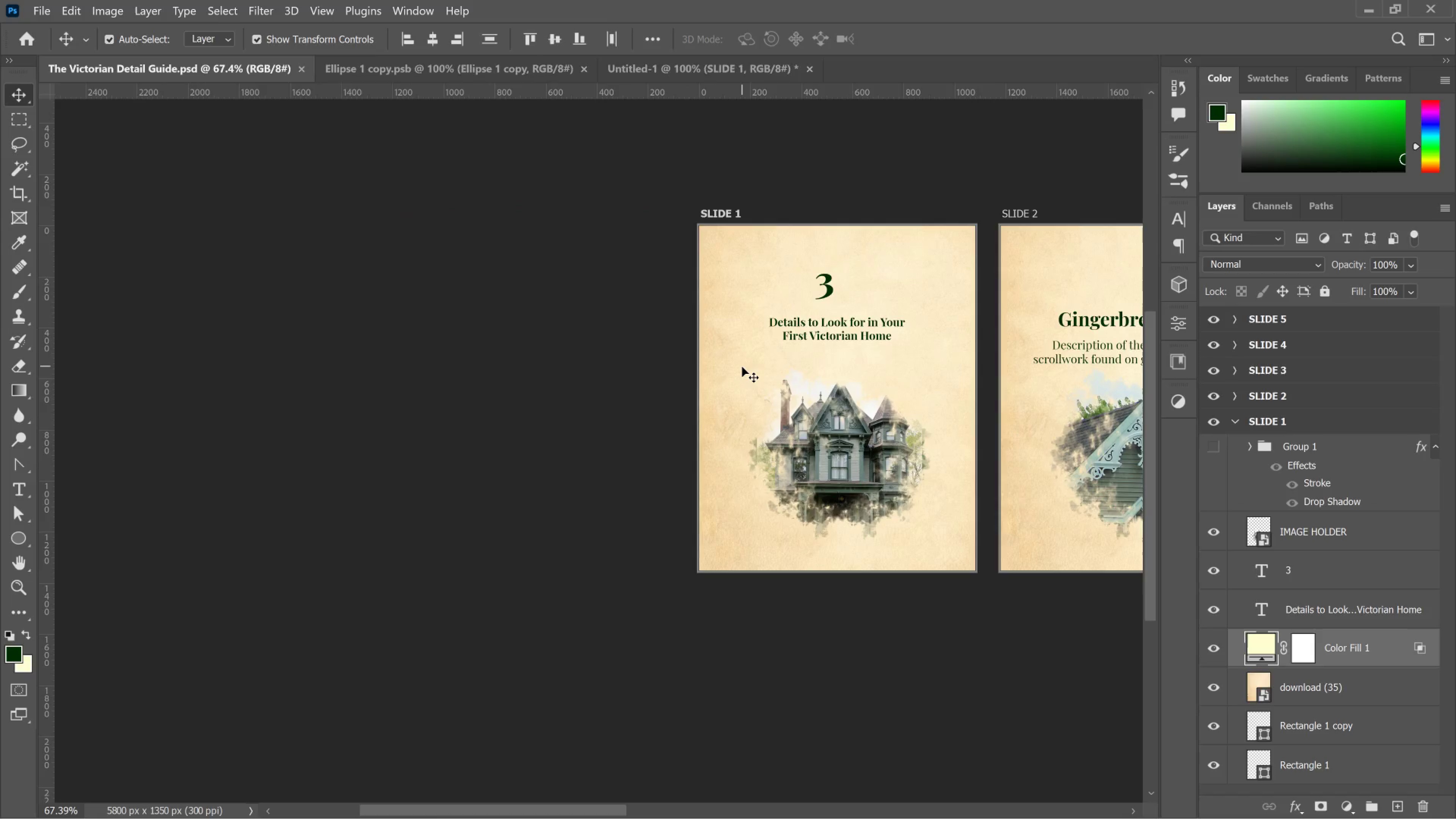 
left_click_drag(start_coordinate=[182, 282], to_coordinate=[826, 303])
 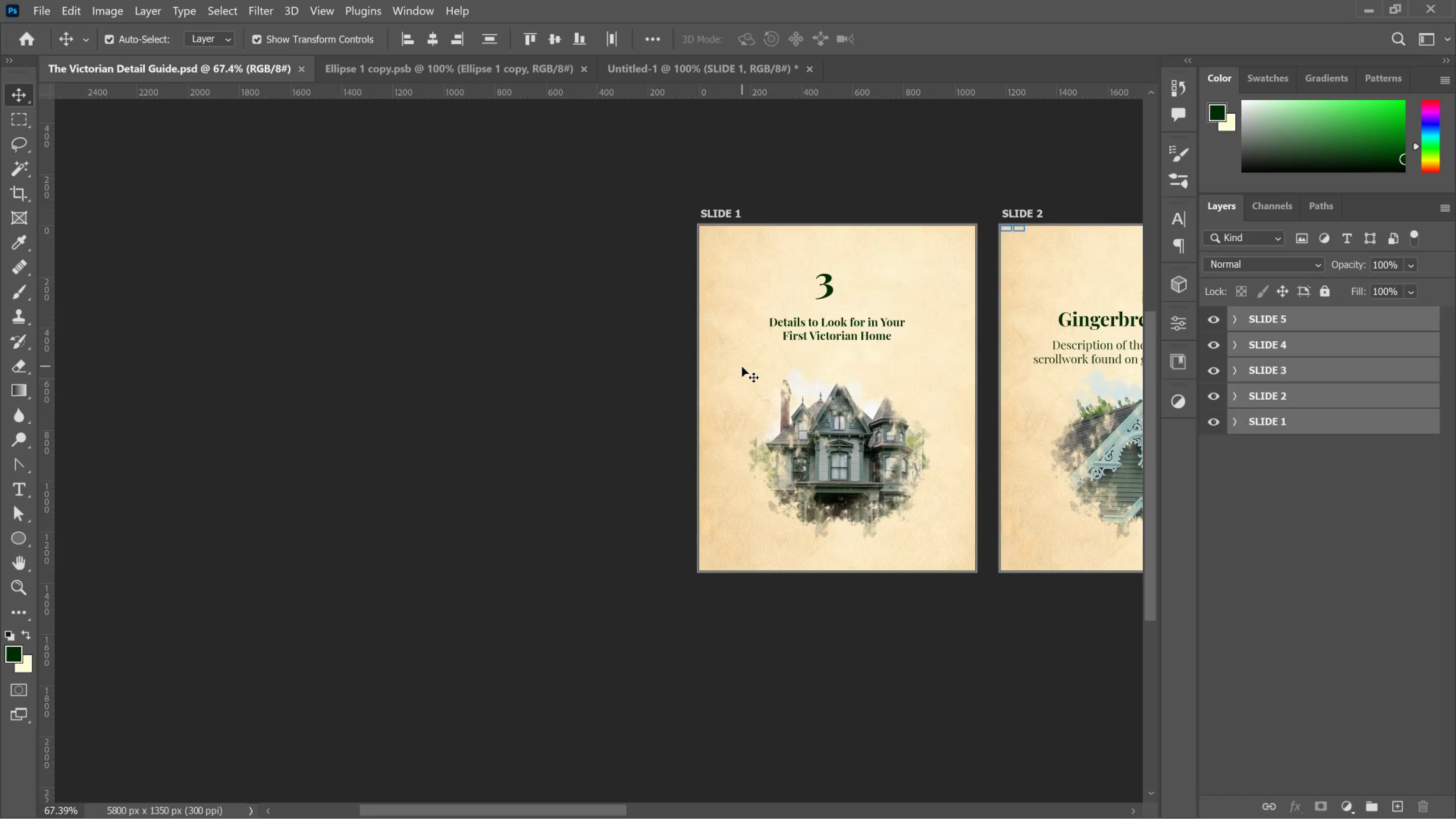 
left_click([742, 367])
 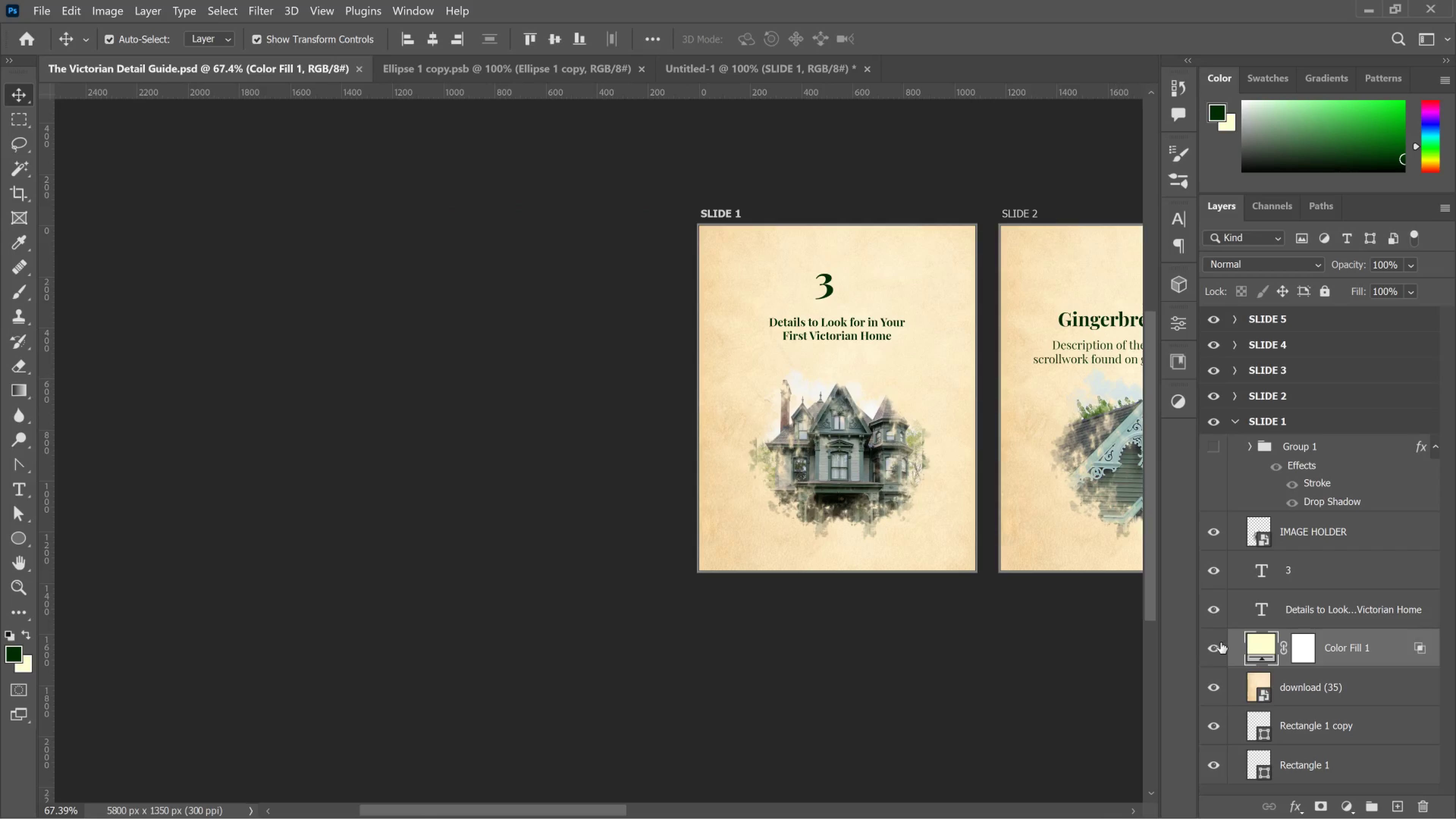 
hold_key(key=ControlLeft, duration=0.6)
left_click_drag(start_coordinate=[1295, 681], to_coordinate=[1297, 681])
 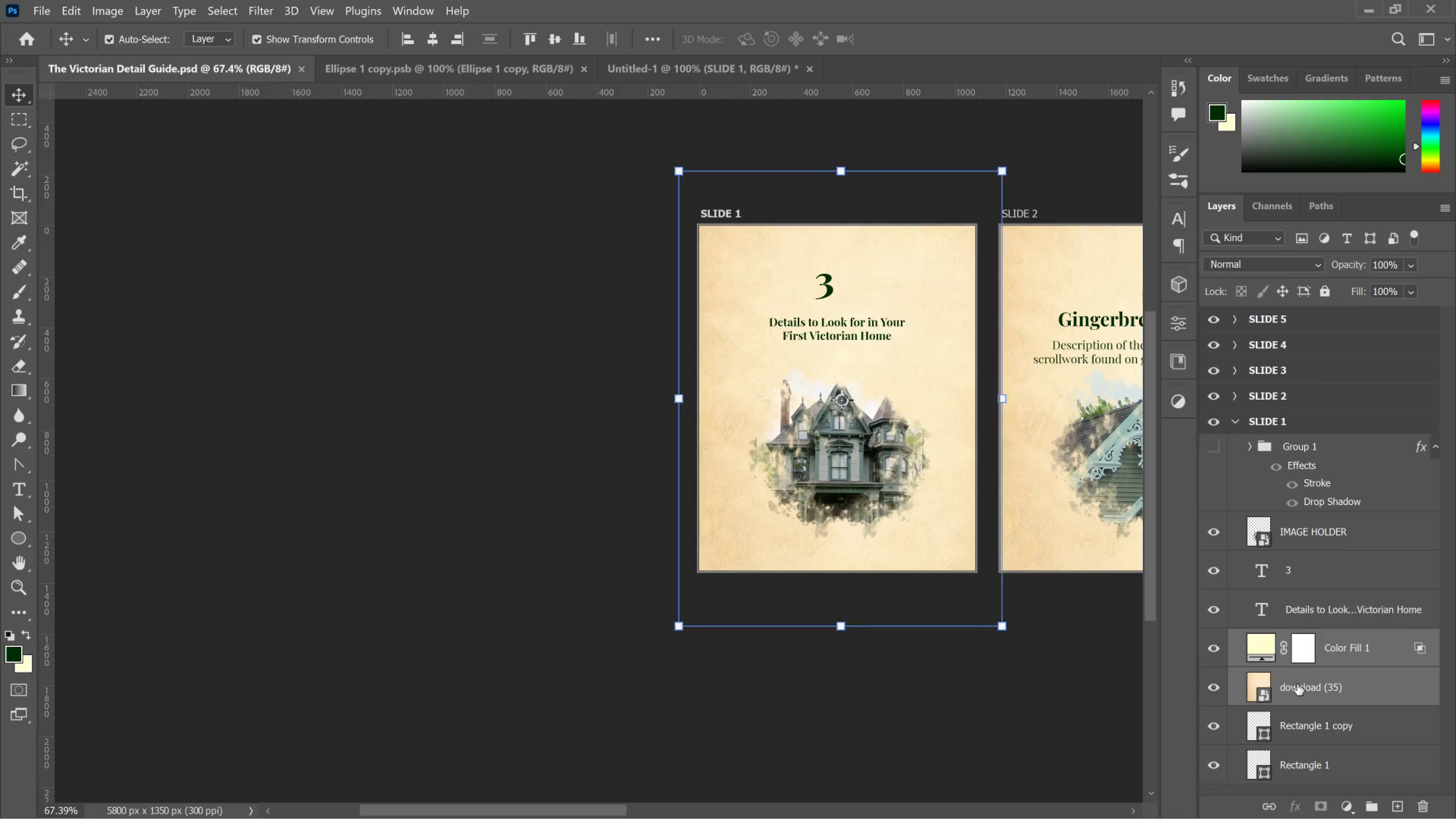 
left_click([1297, 684])
 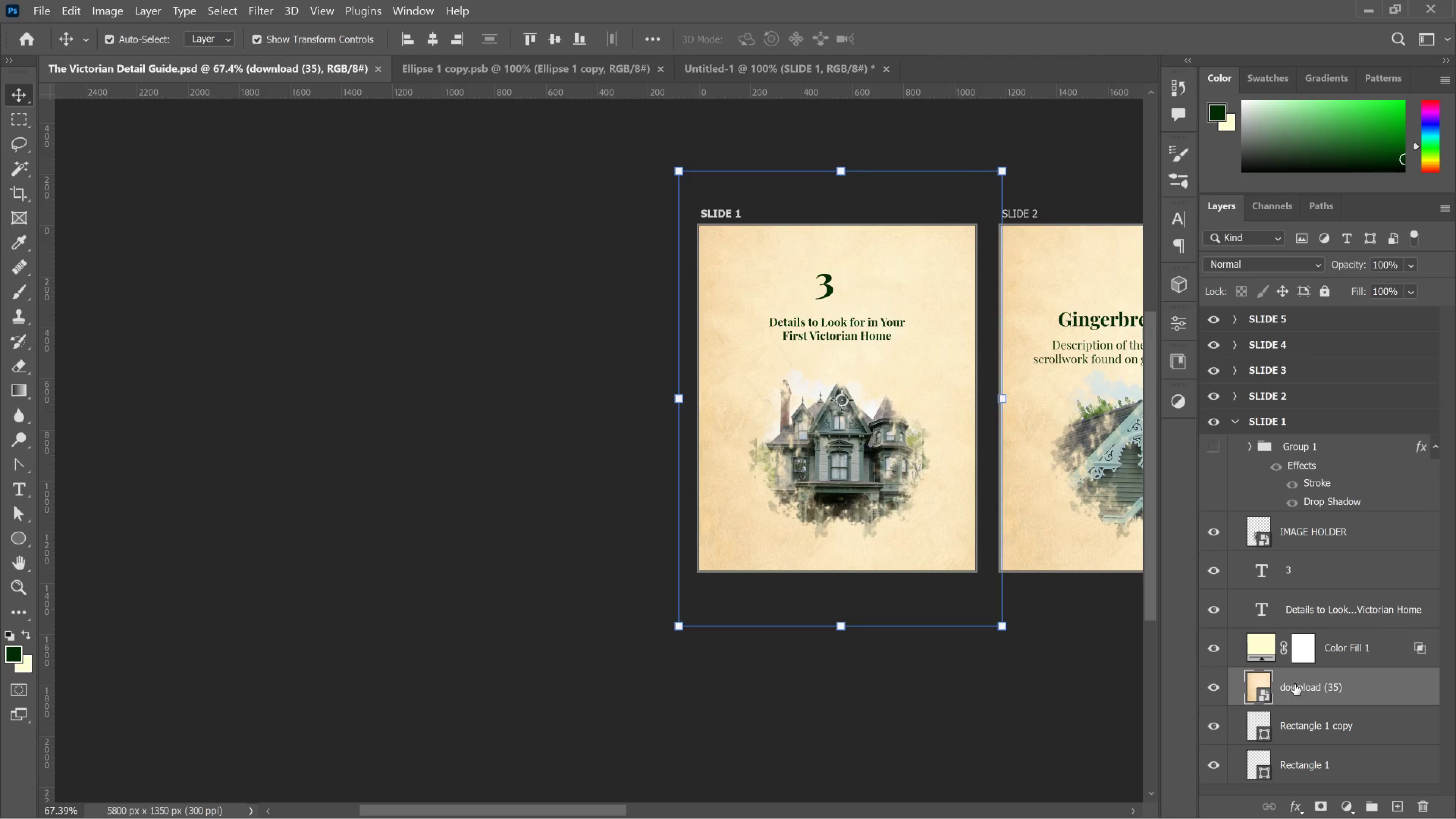 
key(Control+C)
 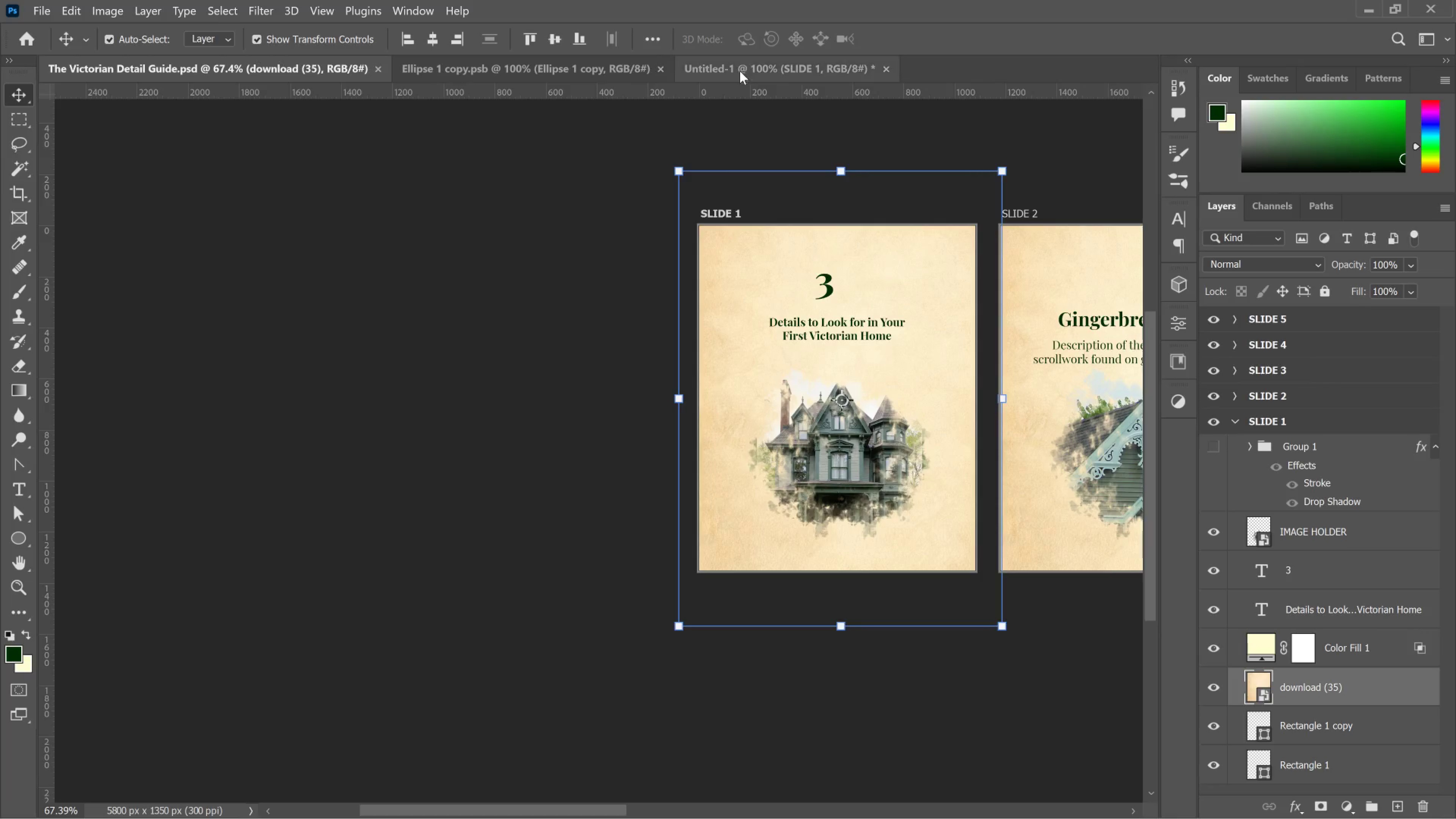 
left_click_drag(start_coordinate=[737, 71], to_coordinate=[736, 69])
 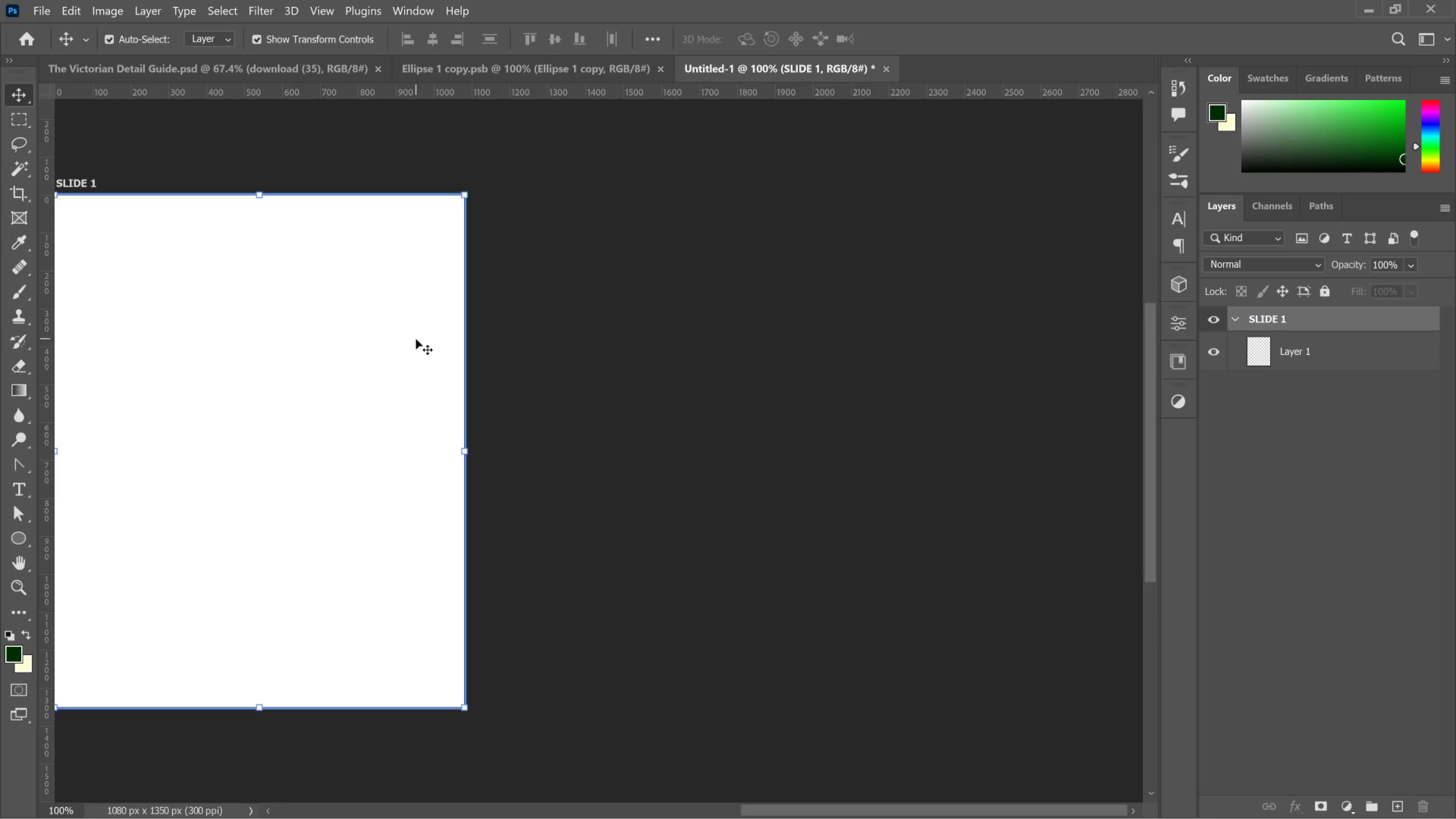 
left_click([416, 339])
 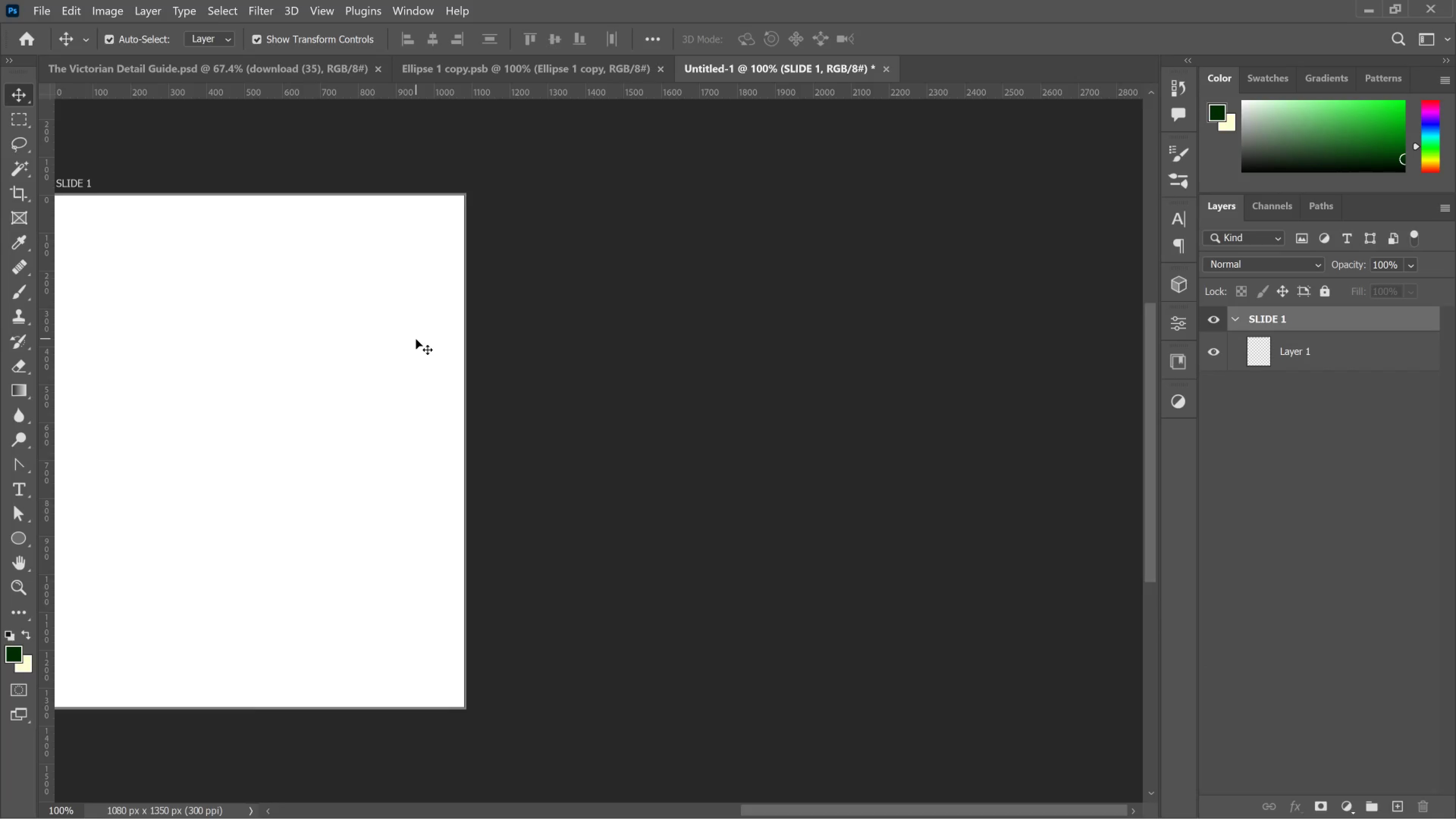 
key(Control+V)
 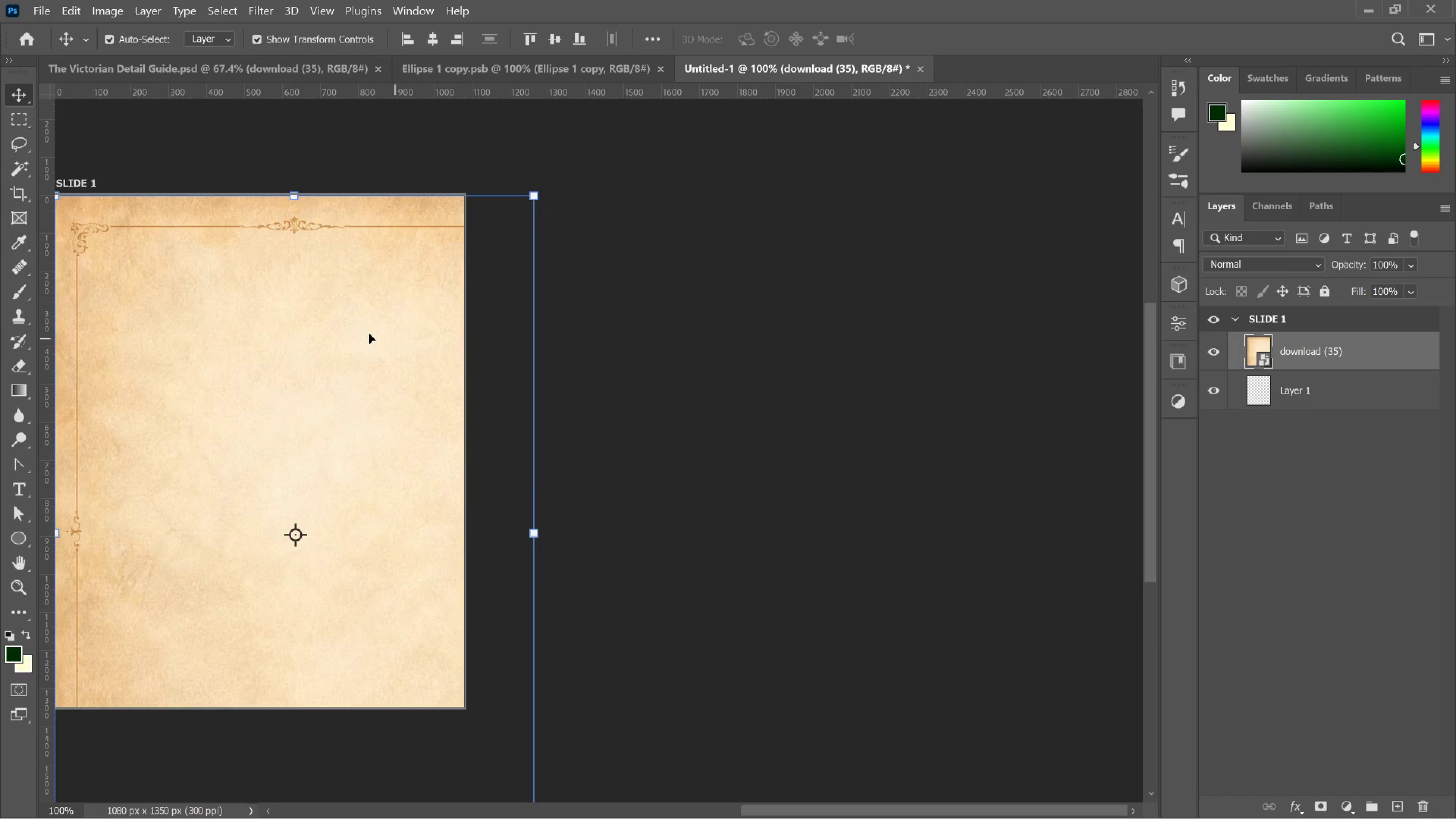 
hold_key(key=Space, duration=0.61)